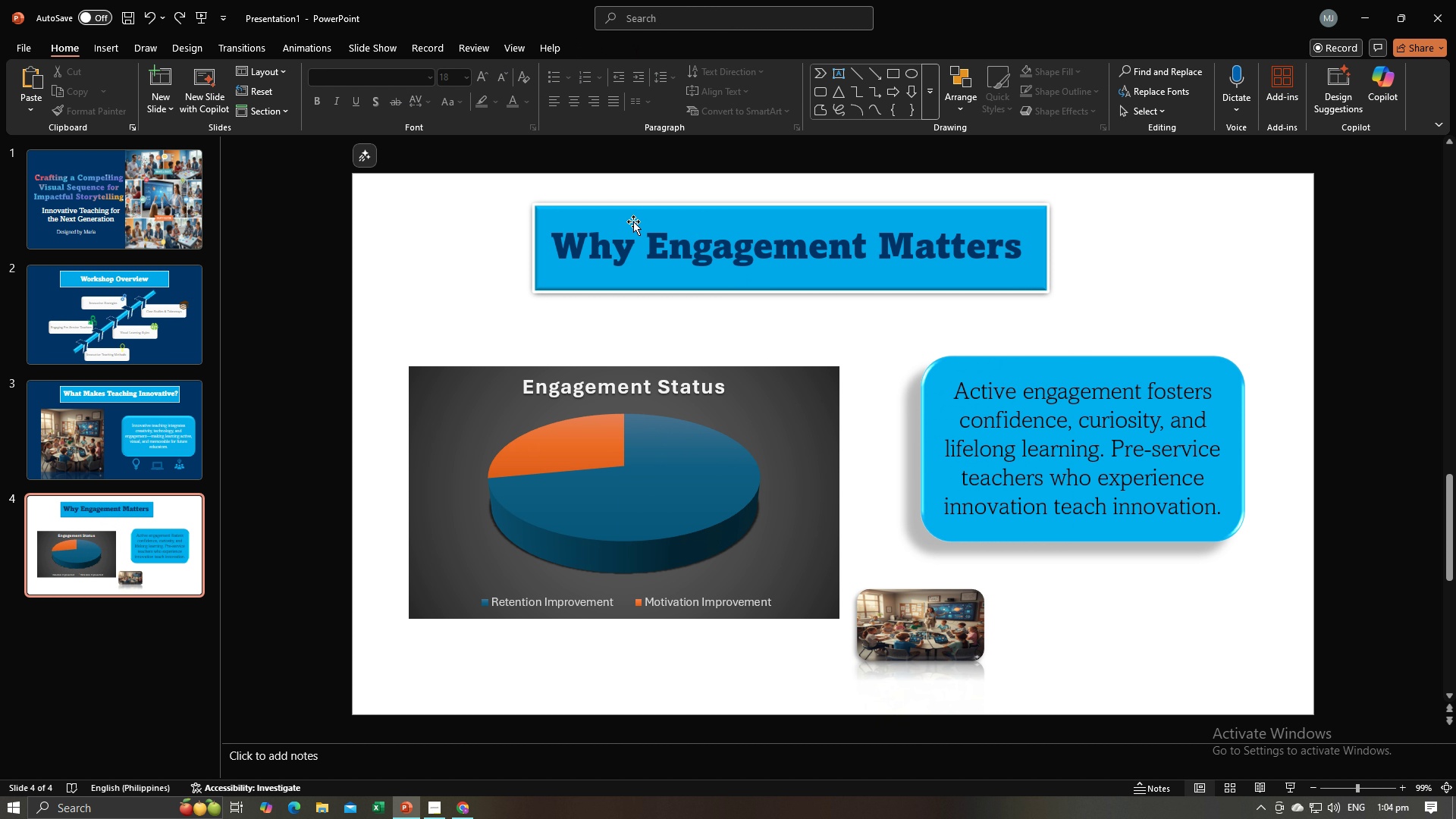 
key(Alt+AltLeft)
 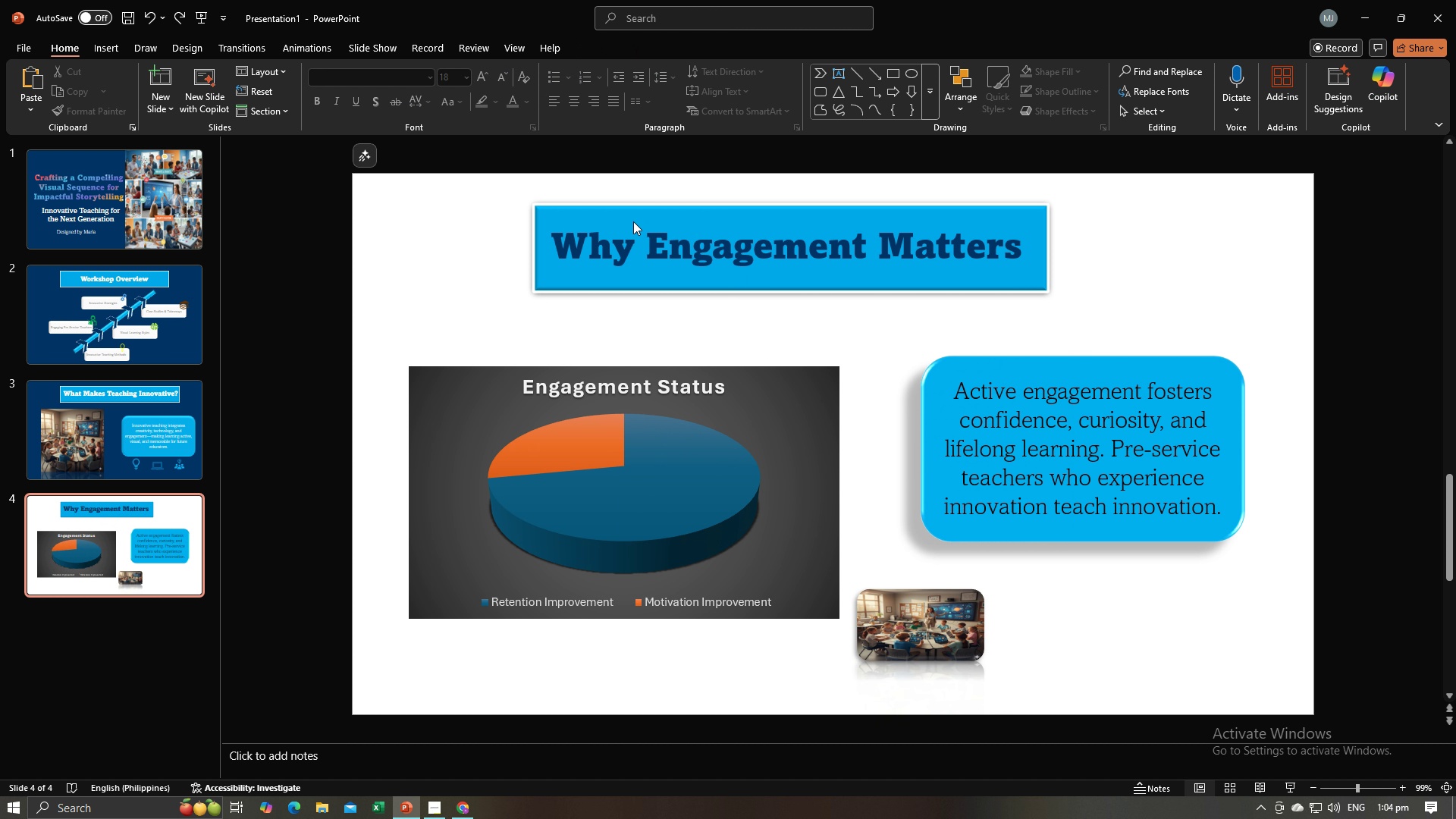 
key(Alt+Tab)
 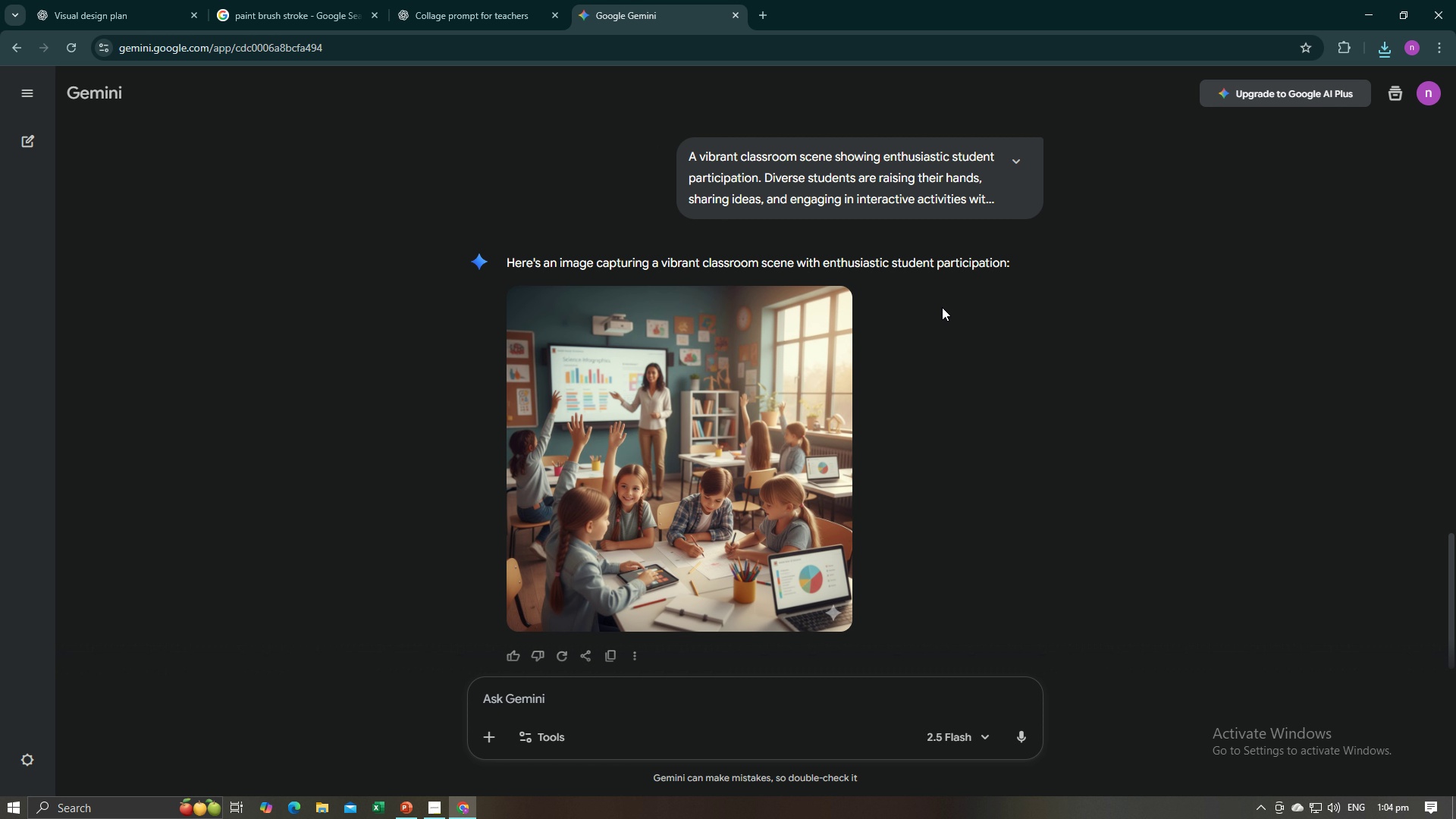 
key(Alt+AltLeft)
 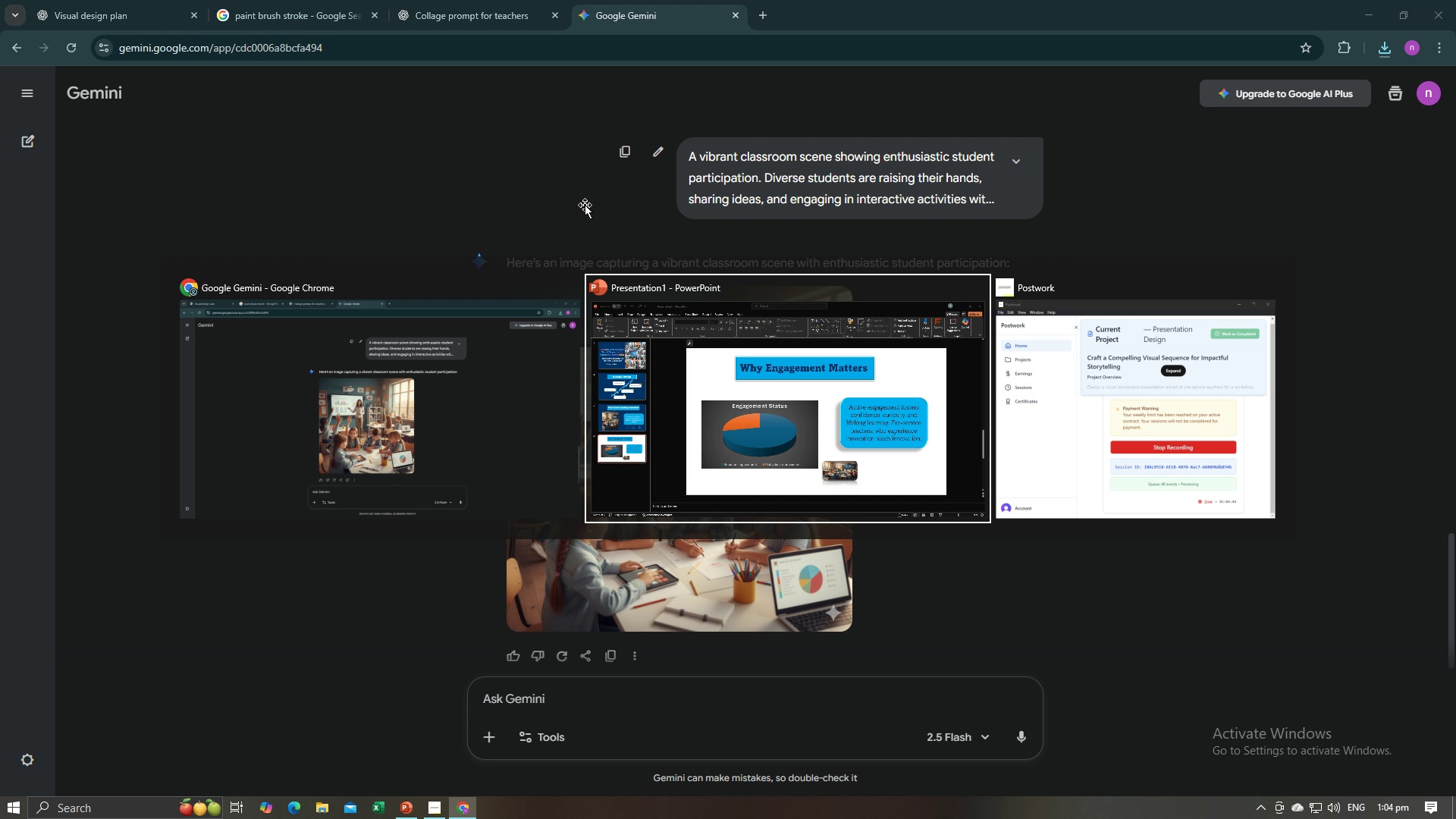 
key(Alt+Tab)
 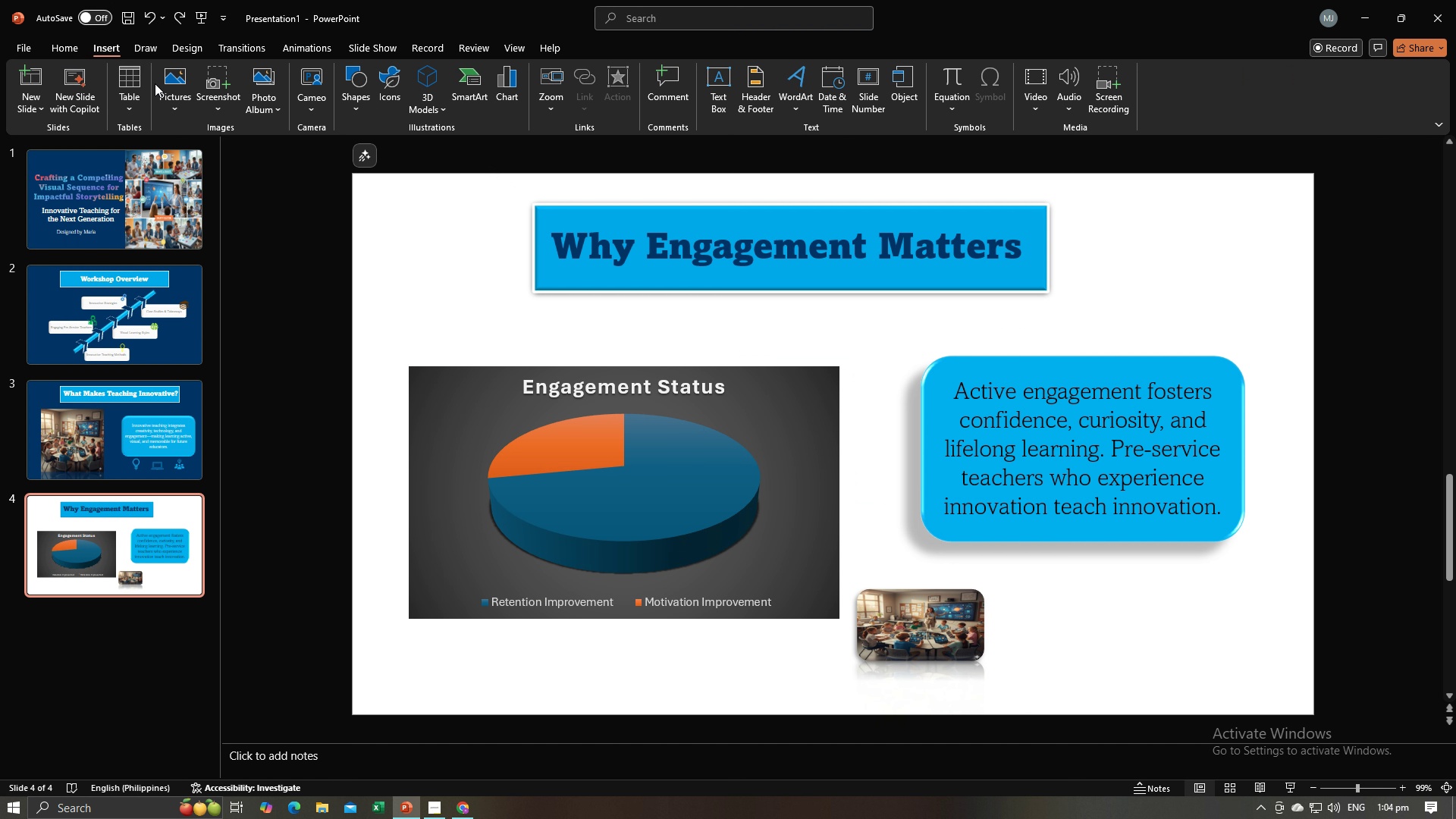 
left_click([160, 90])
 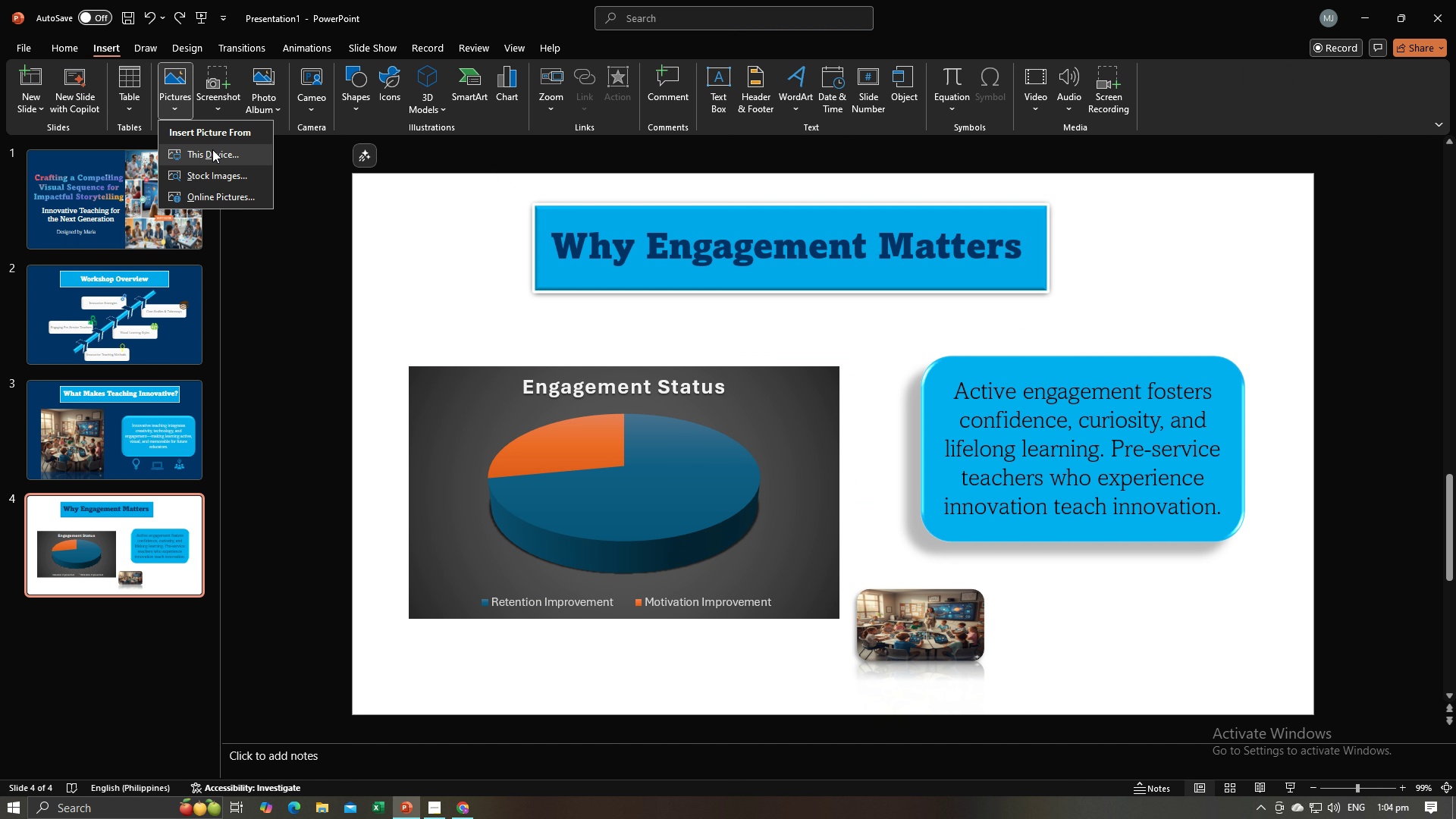 
left_click([212, 149])
 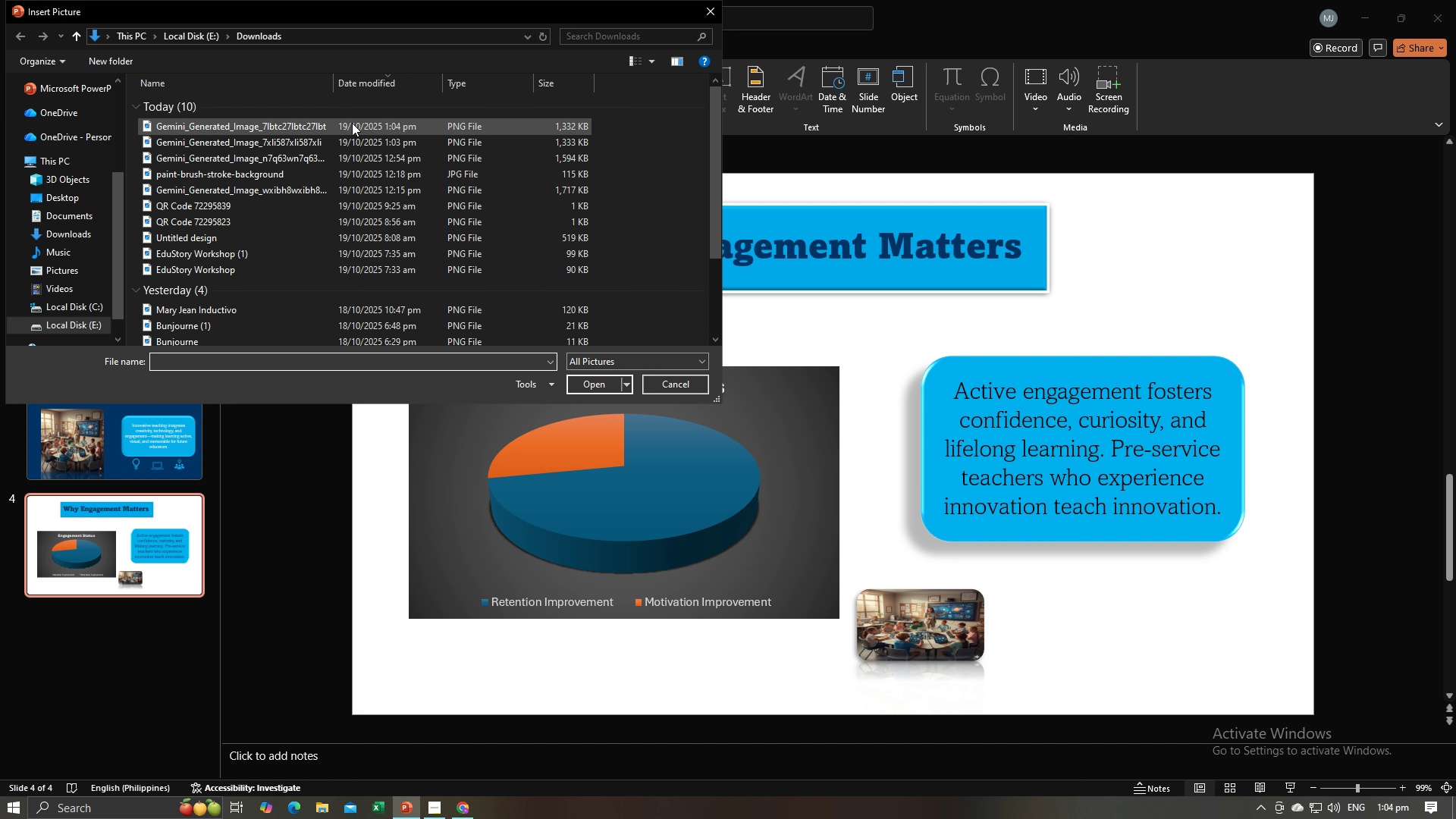 
left_click([351, 128])
 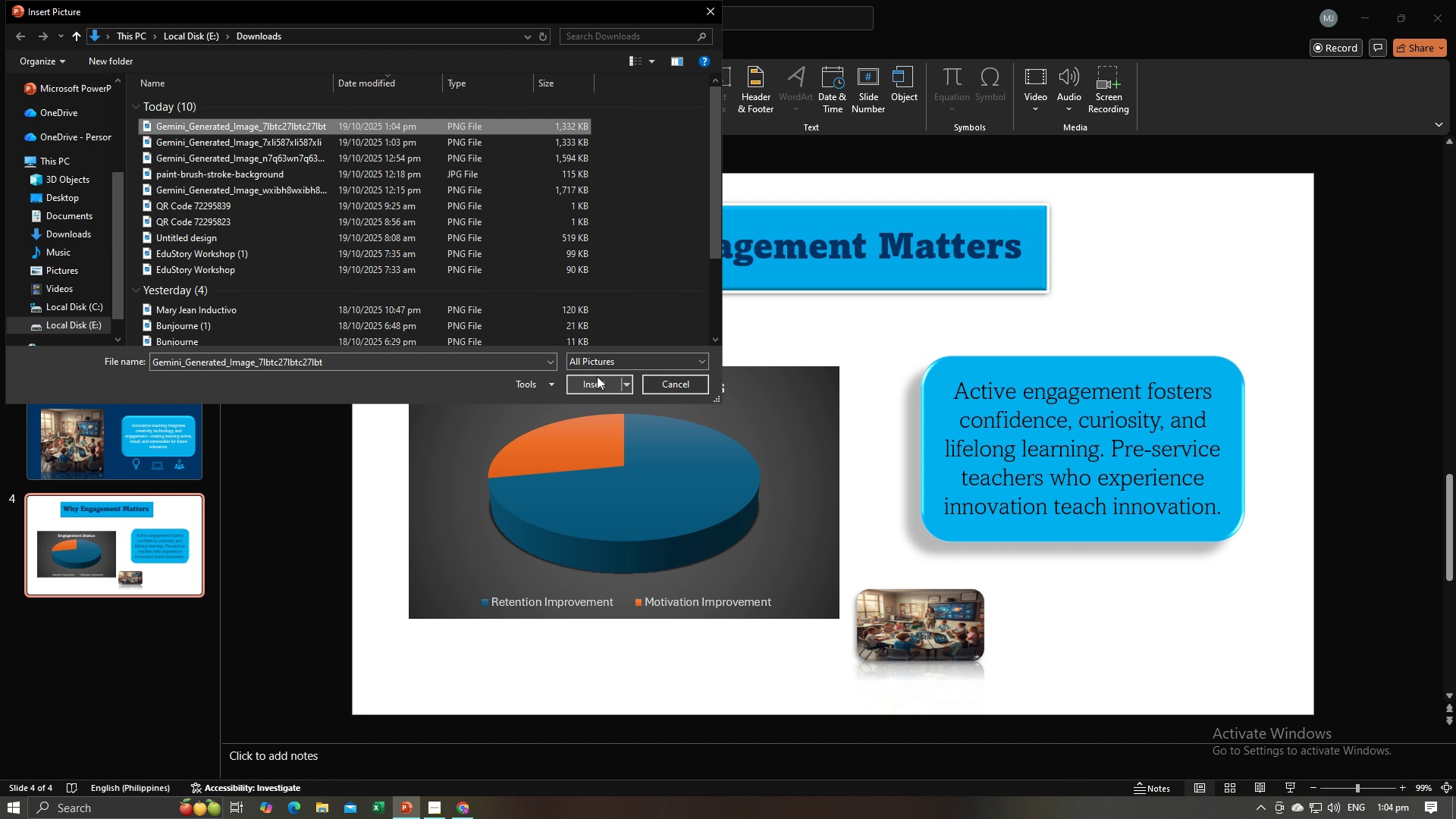 
left_click([597, 376])
 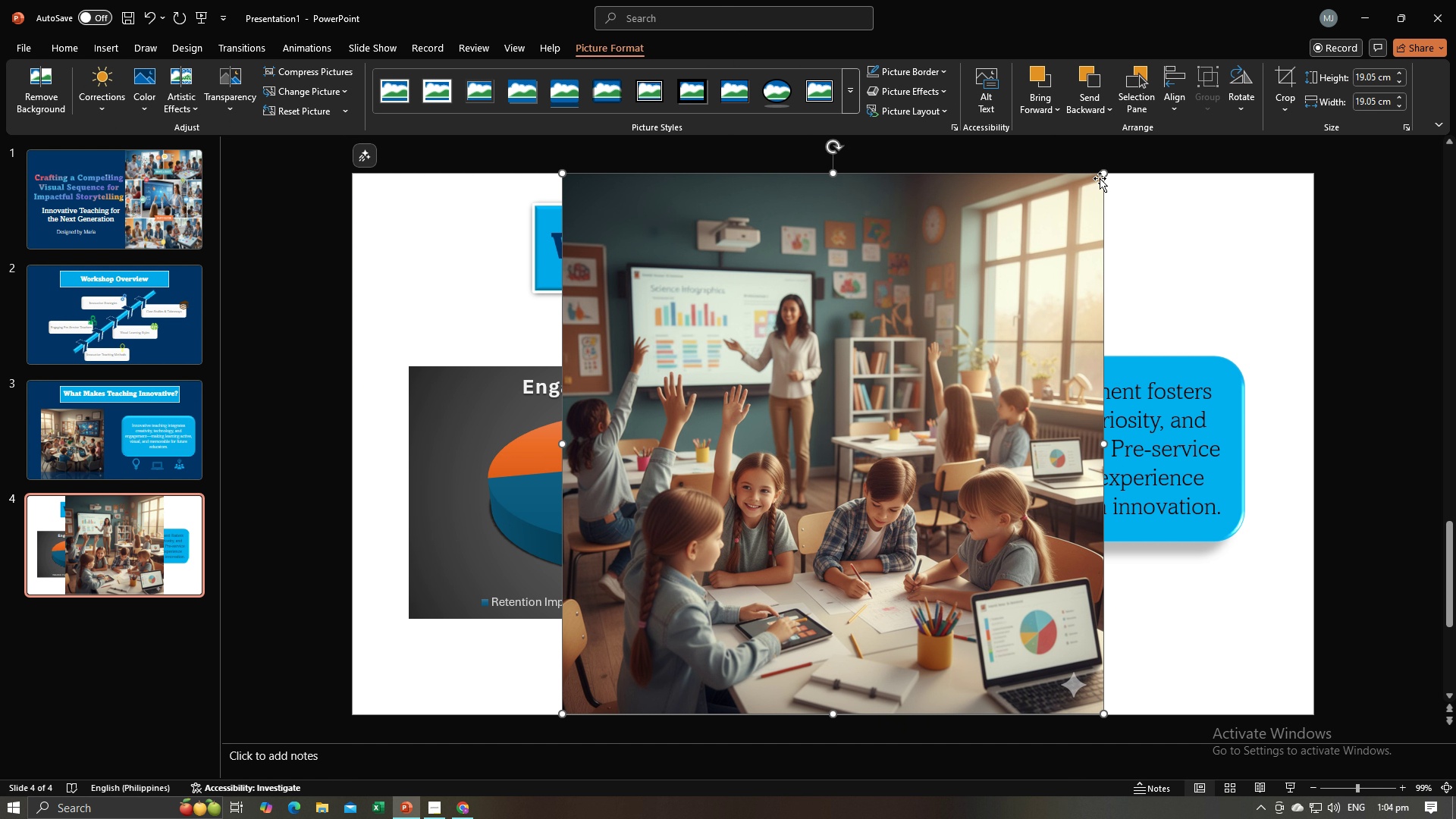 
left_click_drag(start_coordinate=[1101, 175], to_coordinate=[954, 382])
 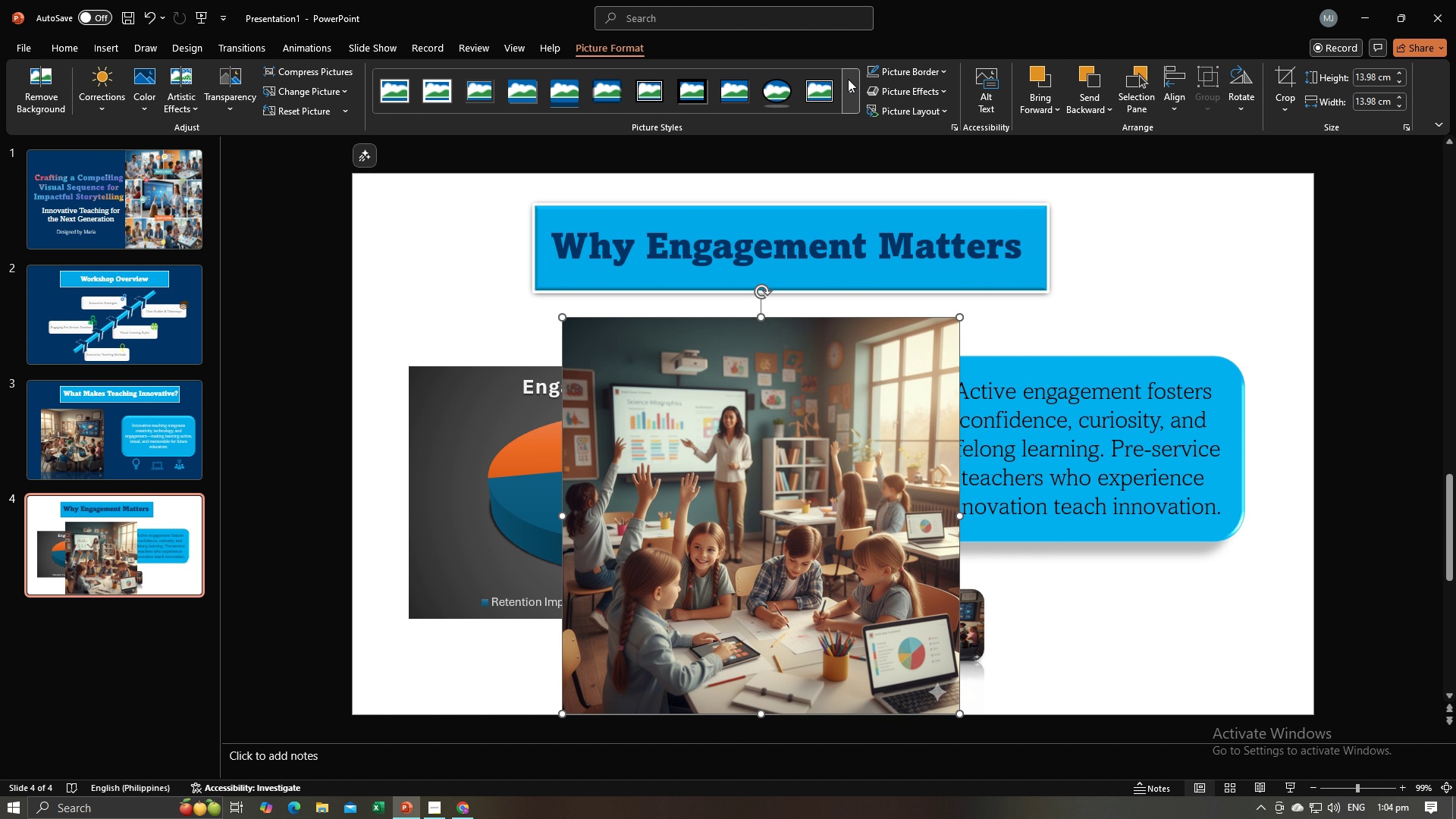 
left_click([848, 80])
 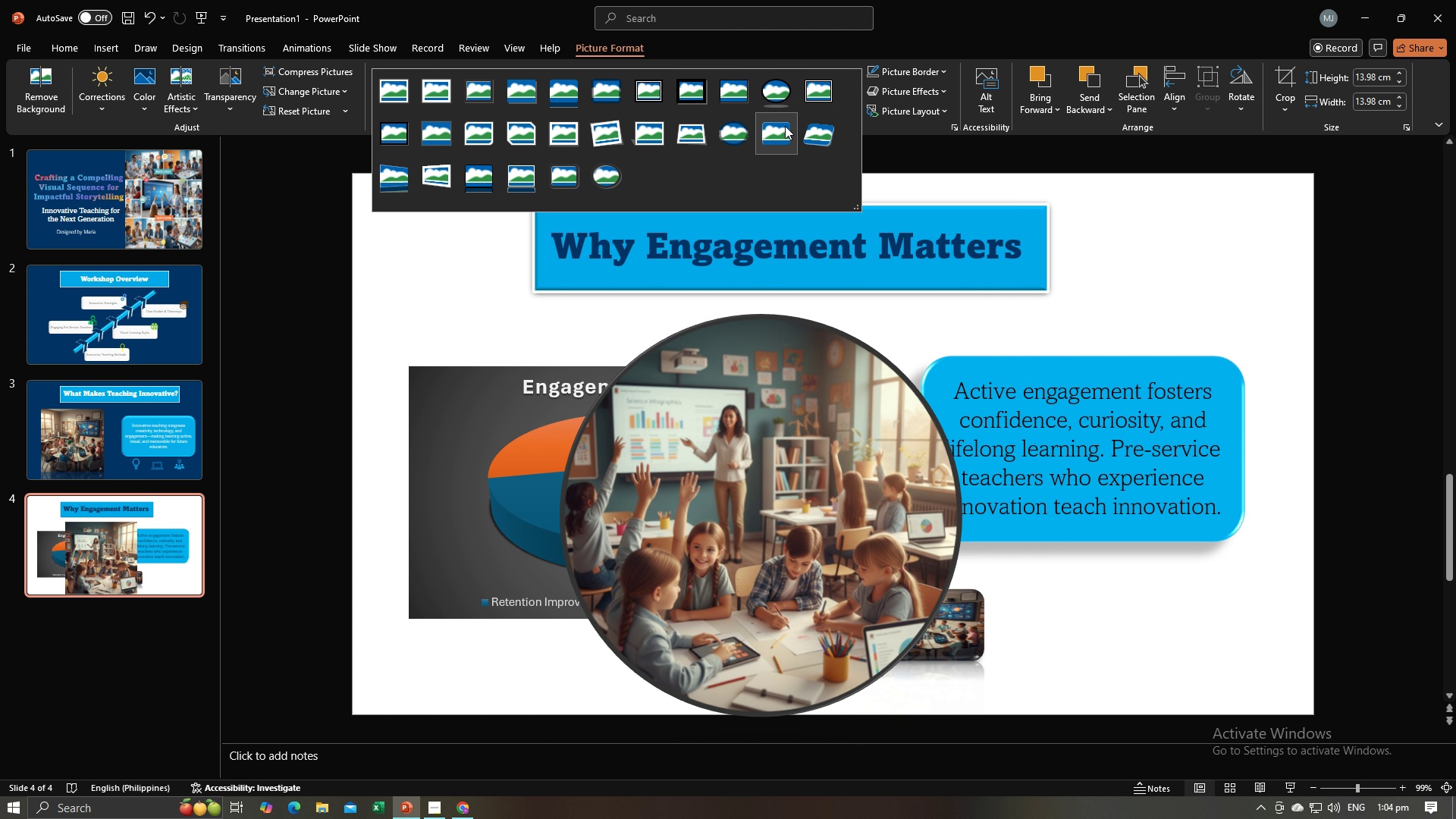 
left_click([785, 127])
 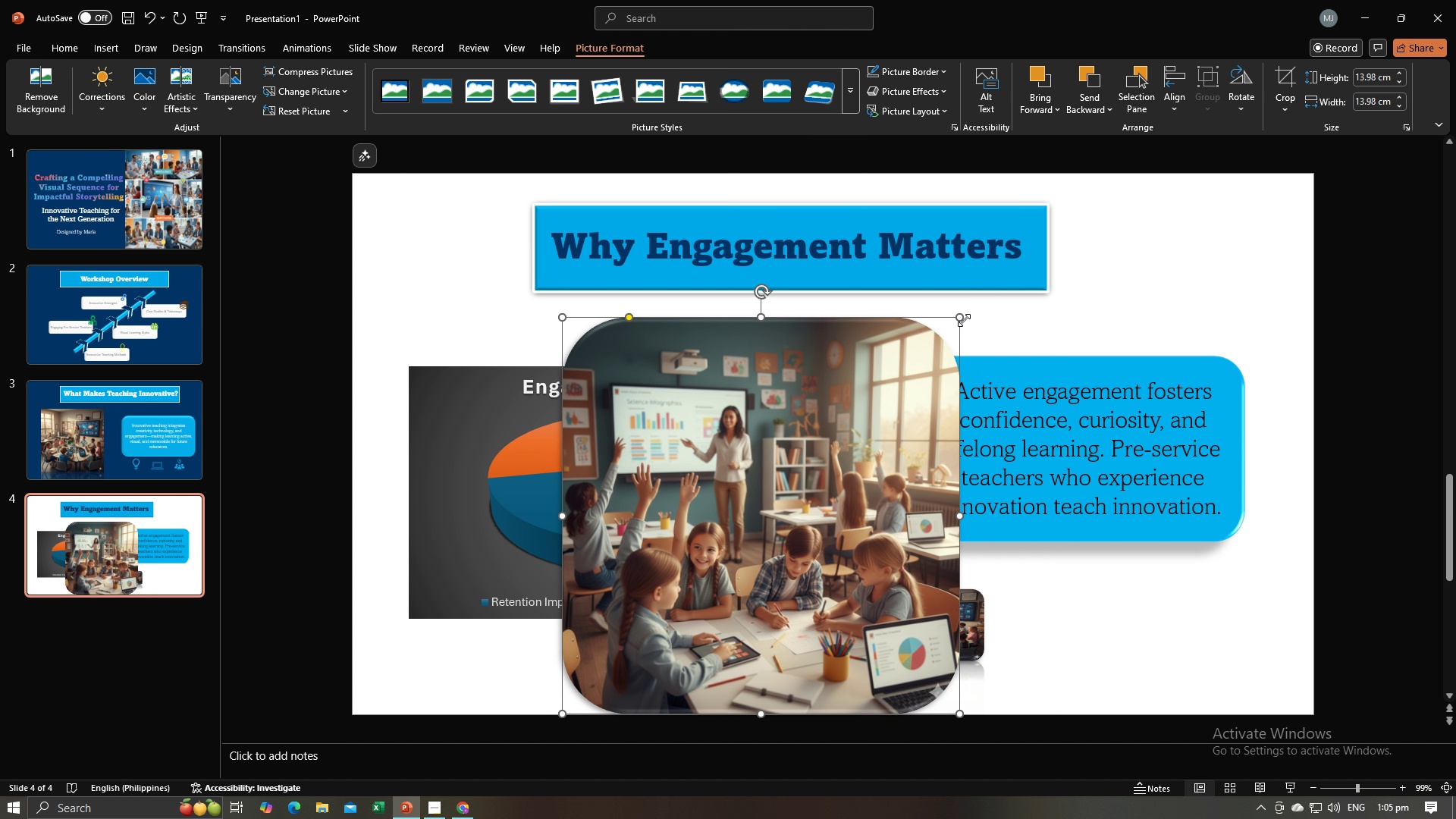 
left_click_drag(start_coordinate=[962, 320], to_coordinate=[736, 612])
 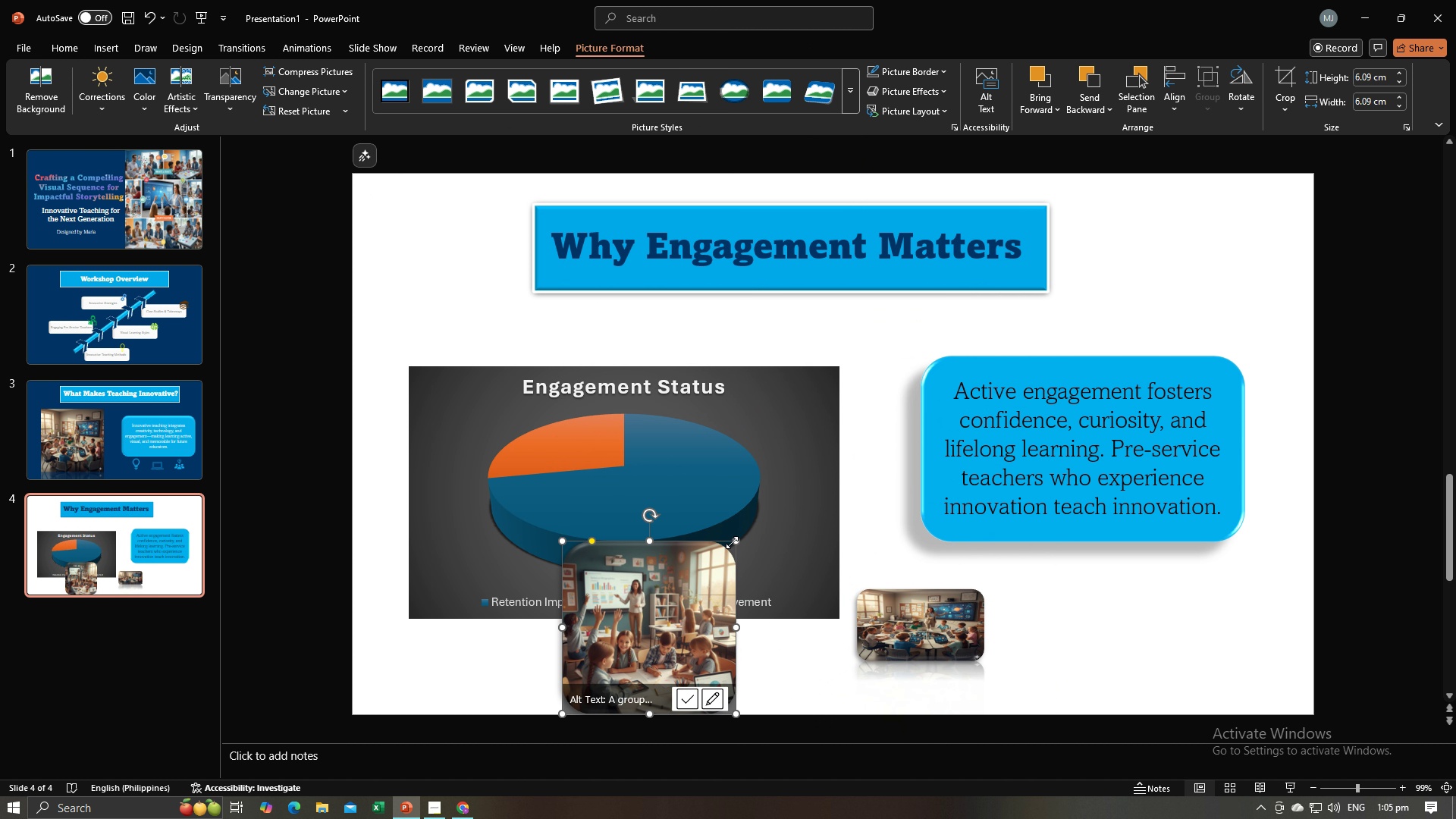 
left_click_drag(start_coordinate=[732, 542], to_coordinate=[689, 620])
 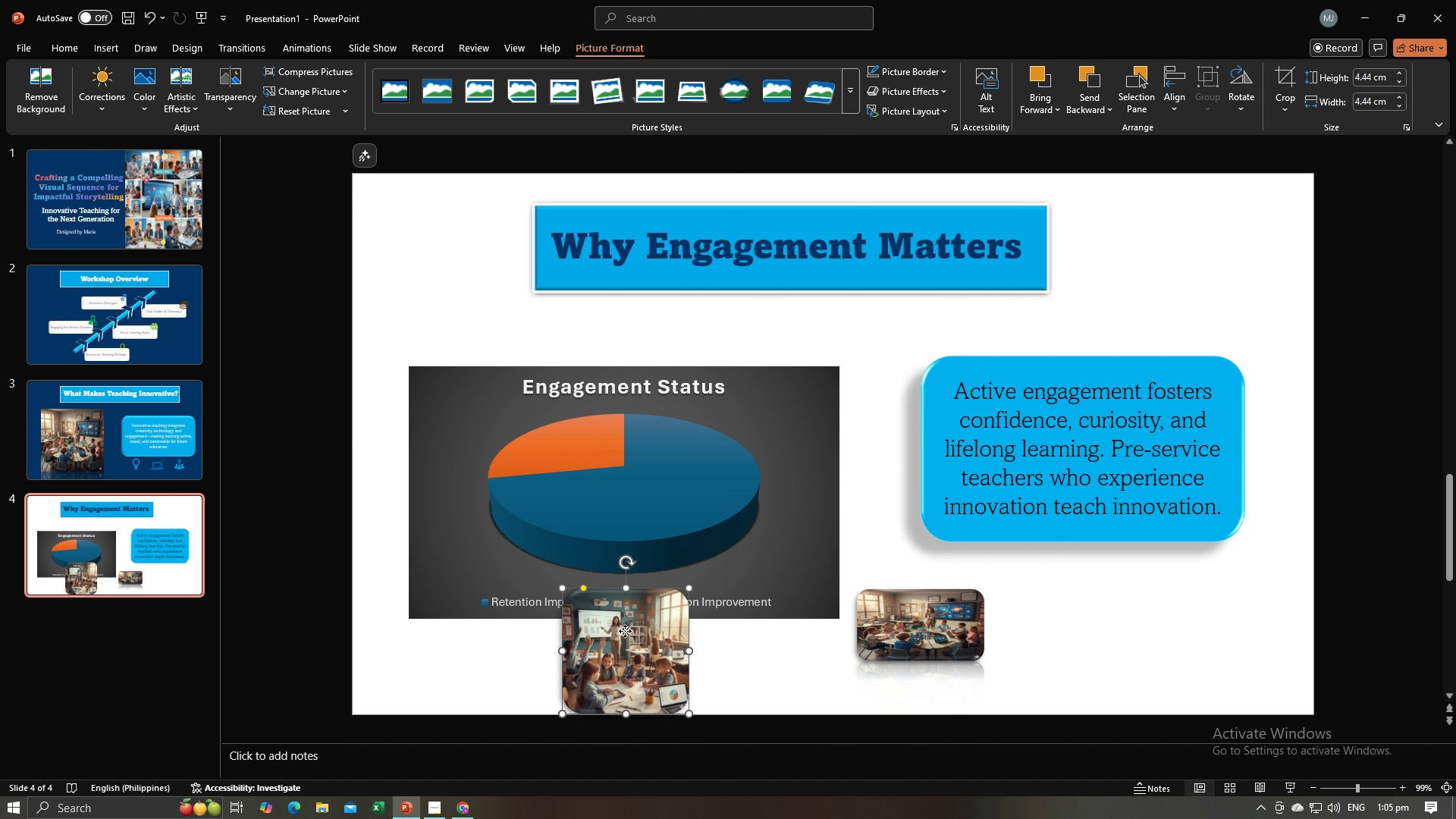 
left_click_drag(start_coordinate=[625, 631], to_coordinate=[1081, 579])
 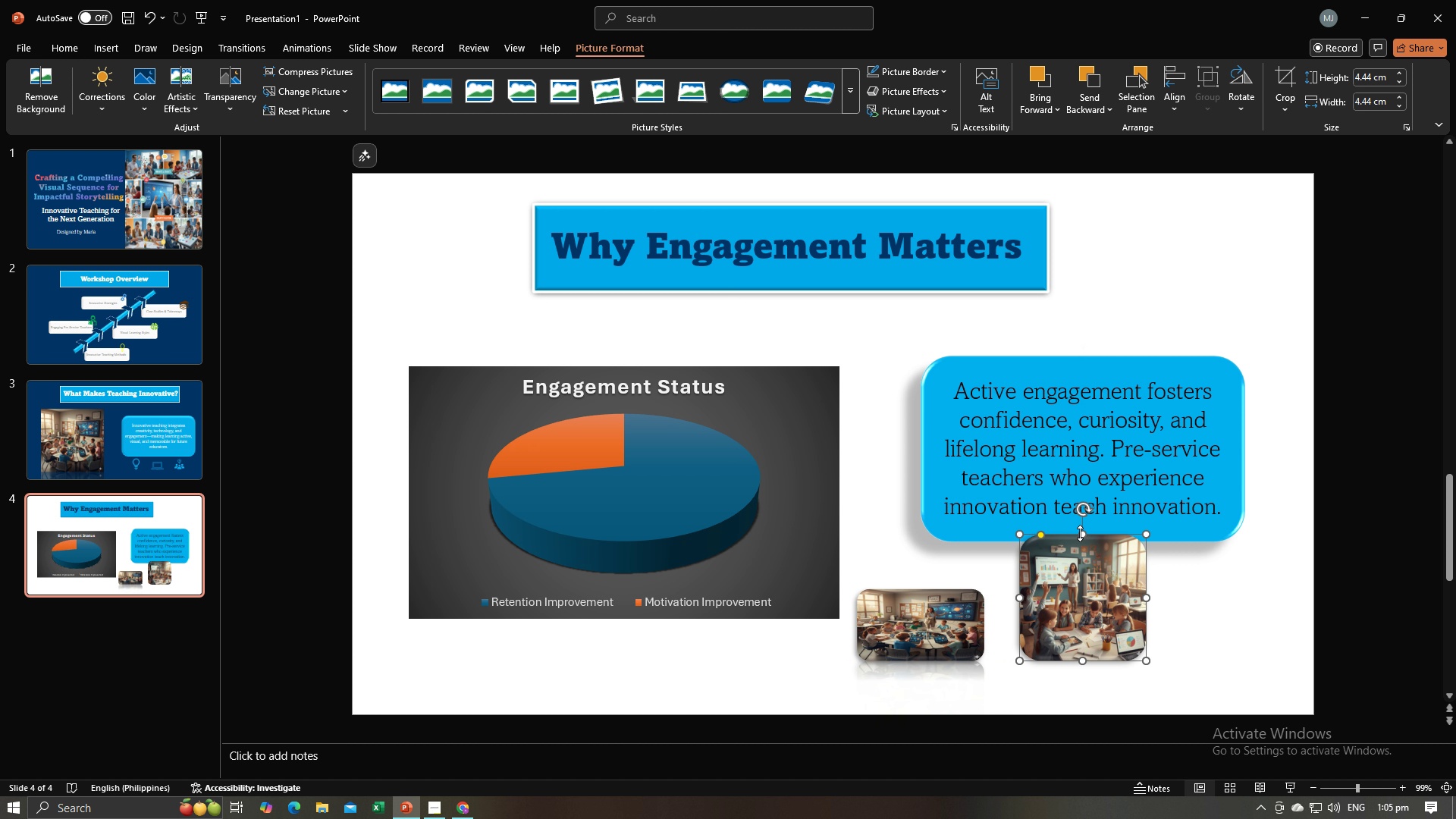 
left_click_drag(start_coordinate=[1080, 533], to_coordinate=[1075, 588])
 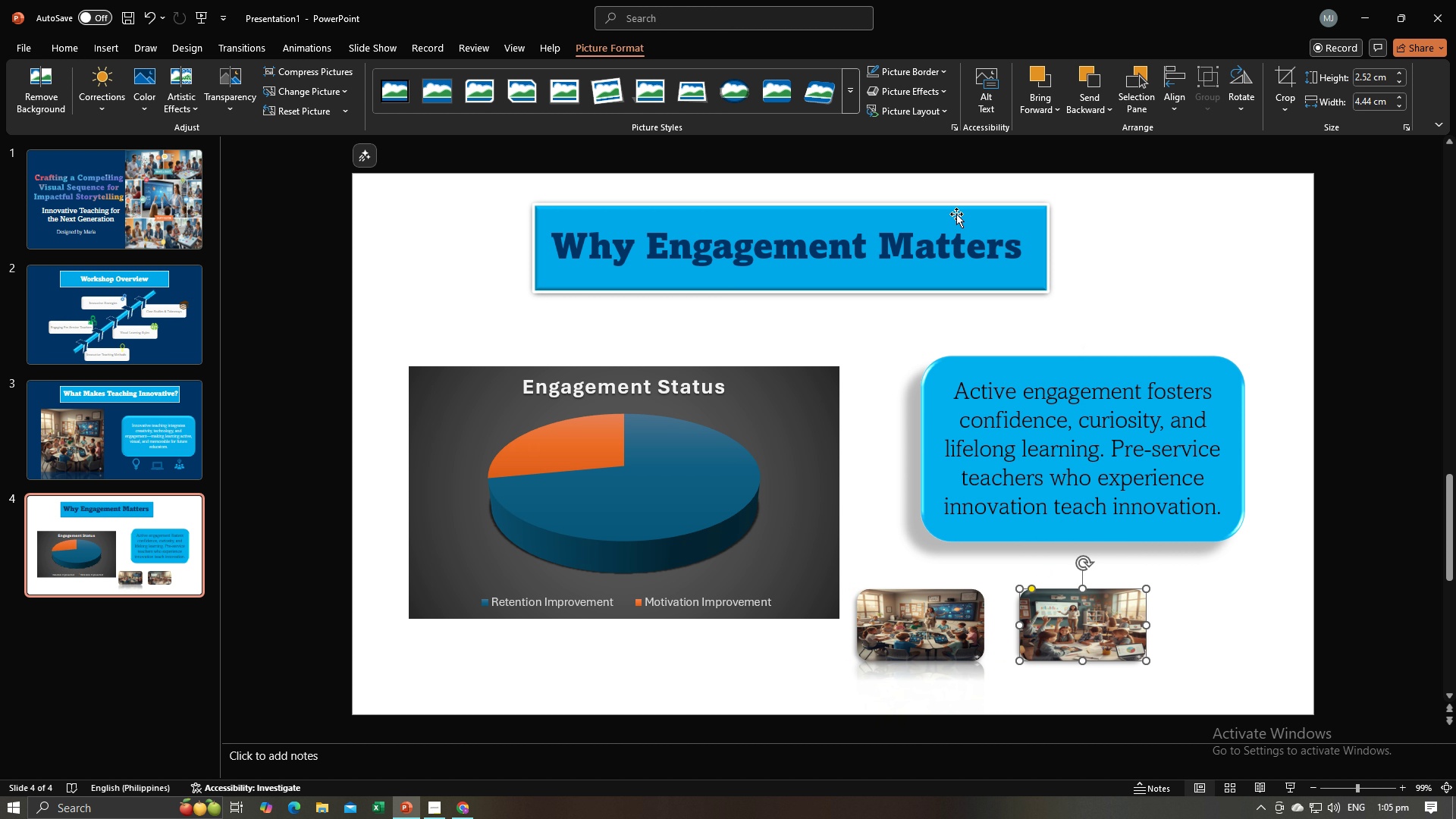 
left_click([920, 98])
 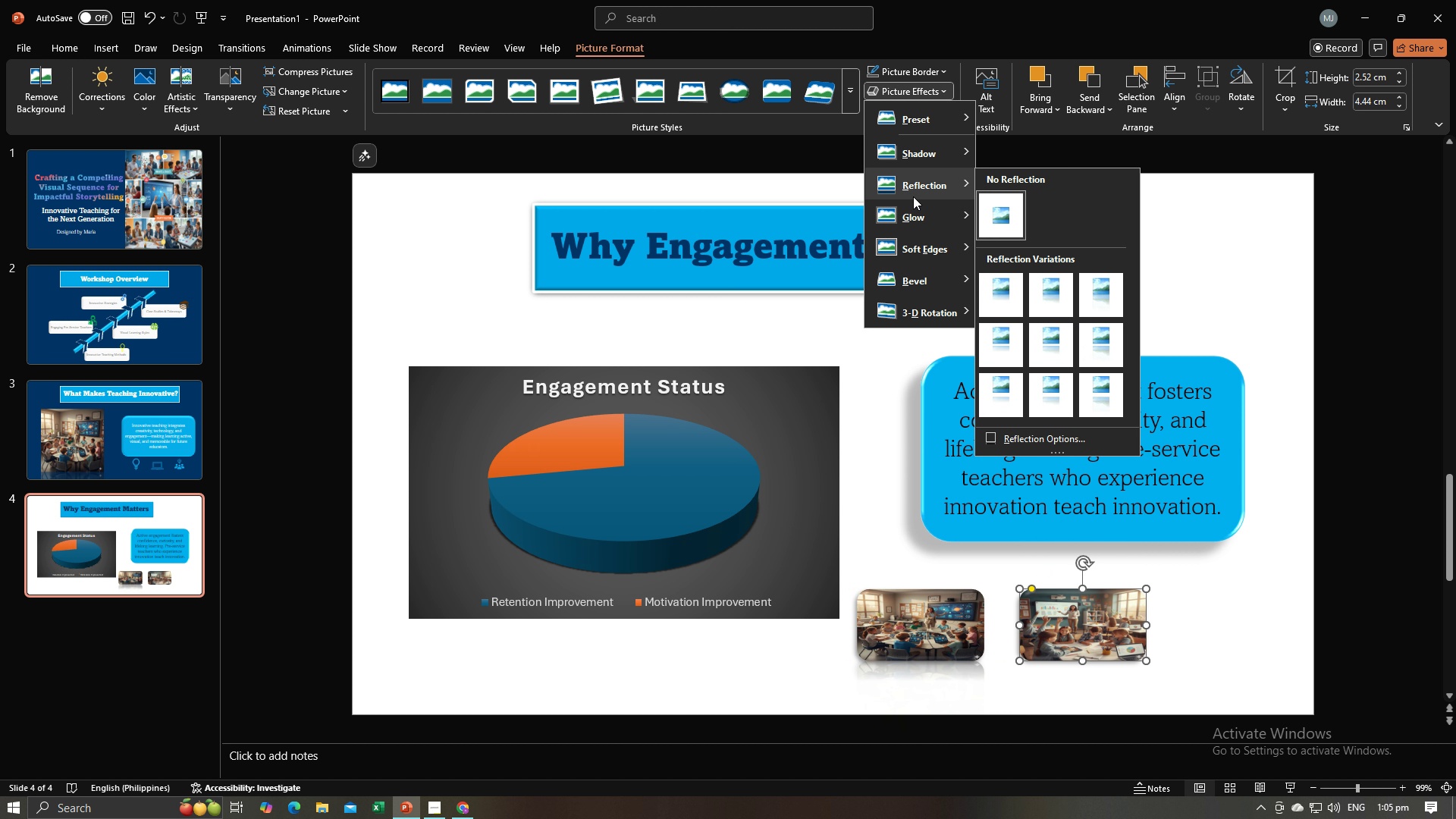 
left_click([913, 196])
 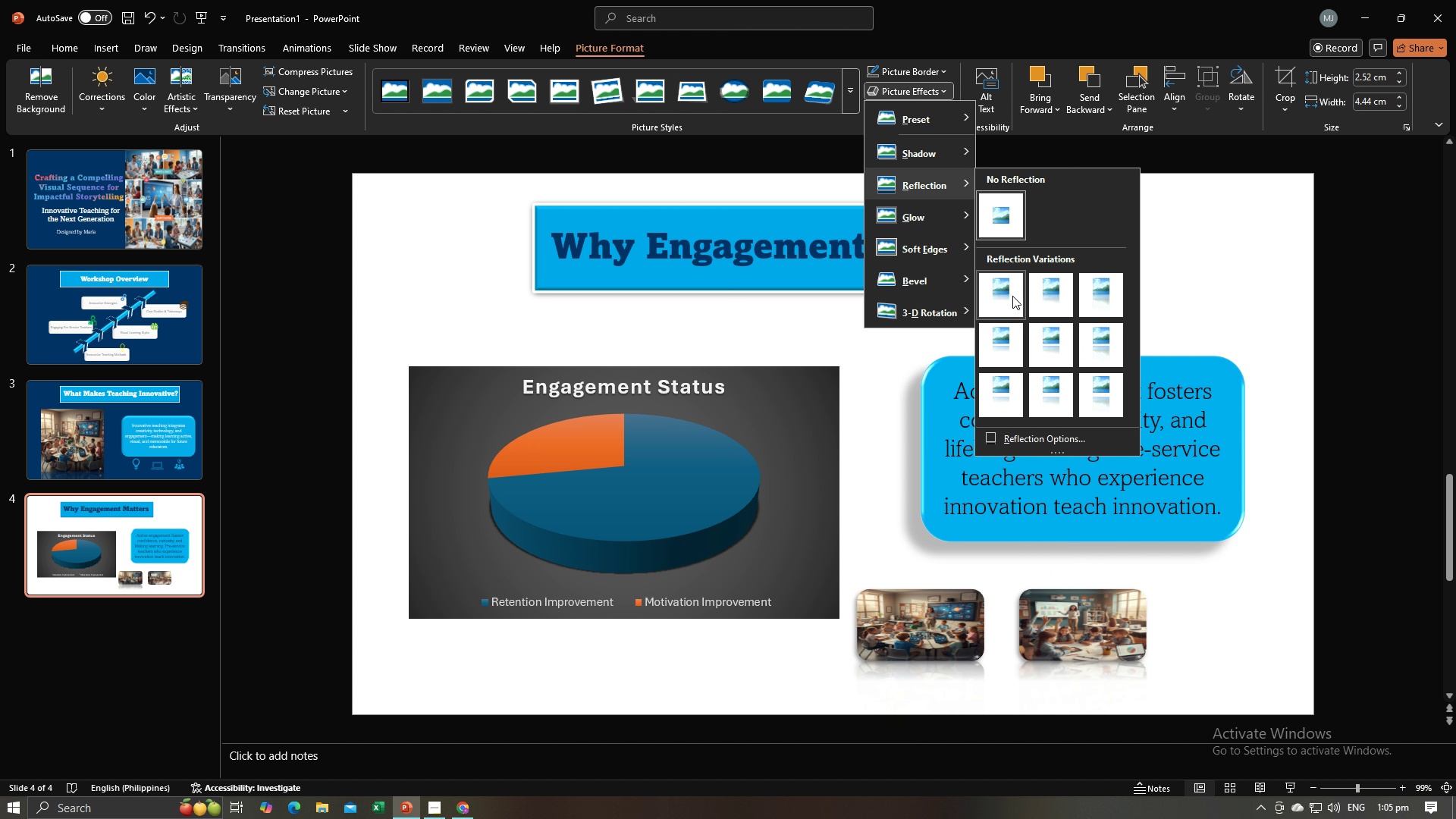 
left_click([1012, 296])
 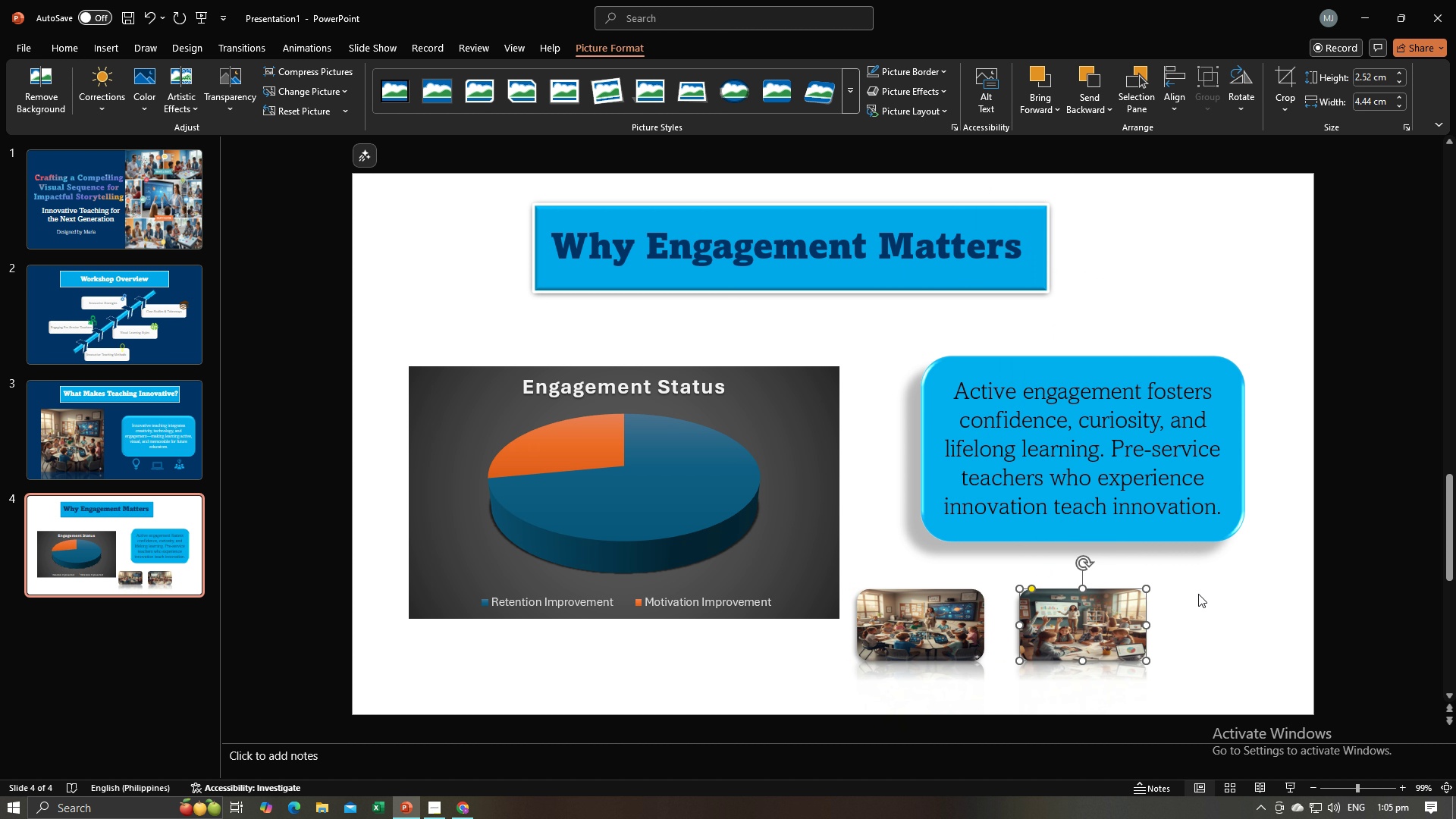 
left_click([1198, 594])
 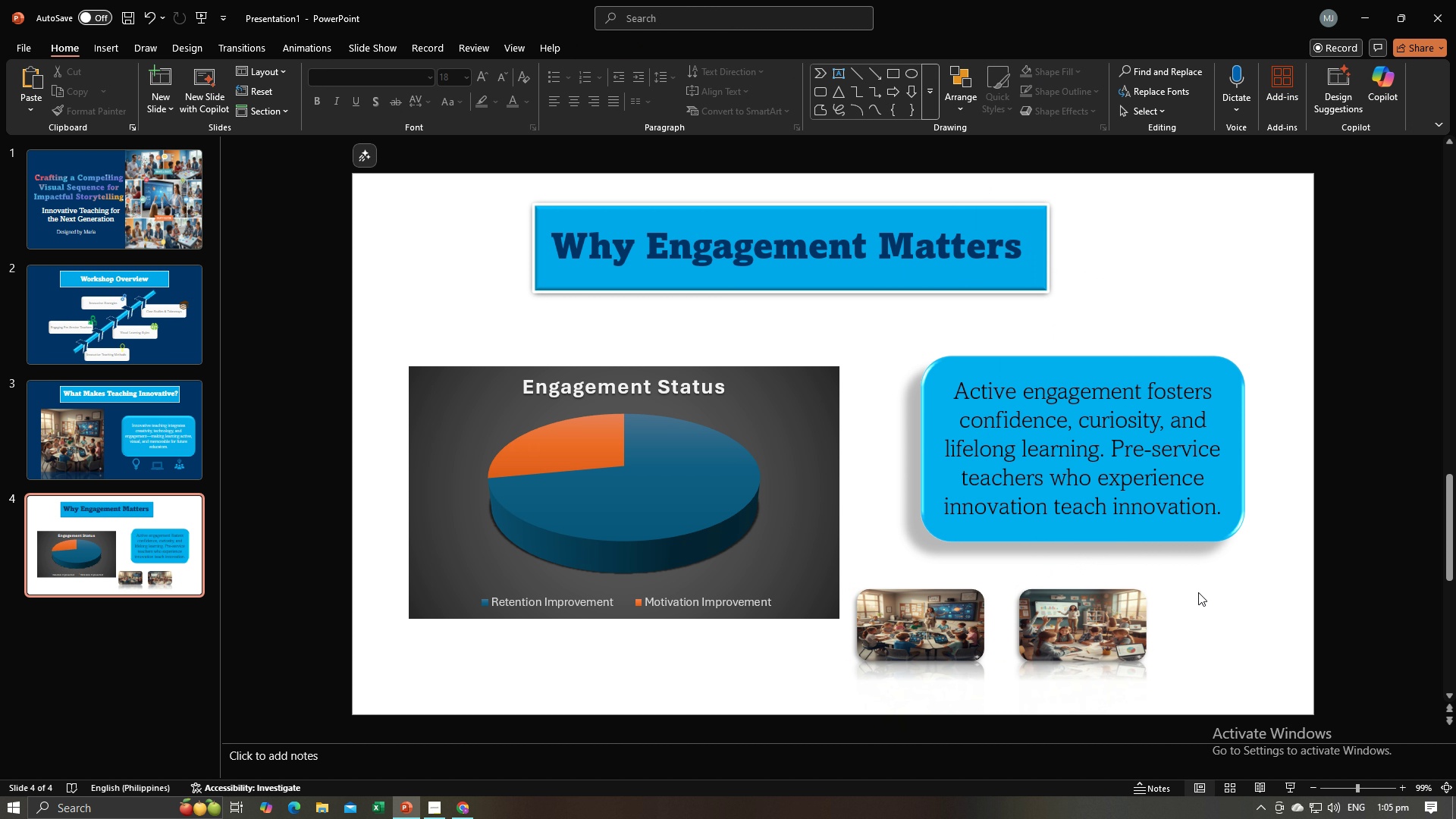 
key(Alt+AltLeft)
 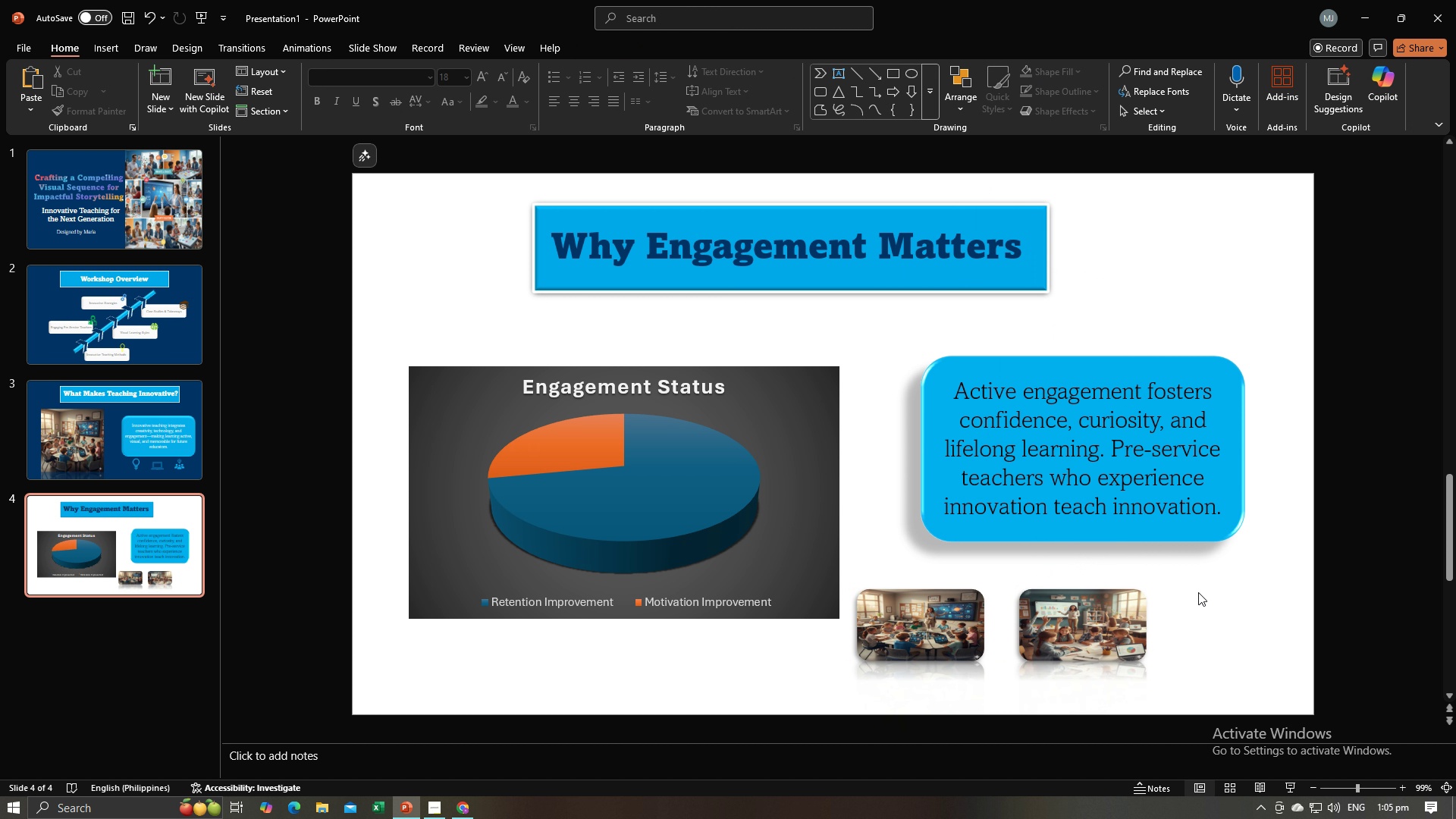 
key(Alt+Tab)
 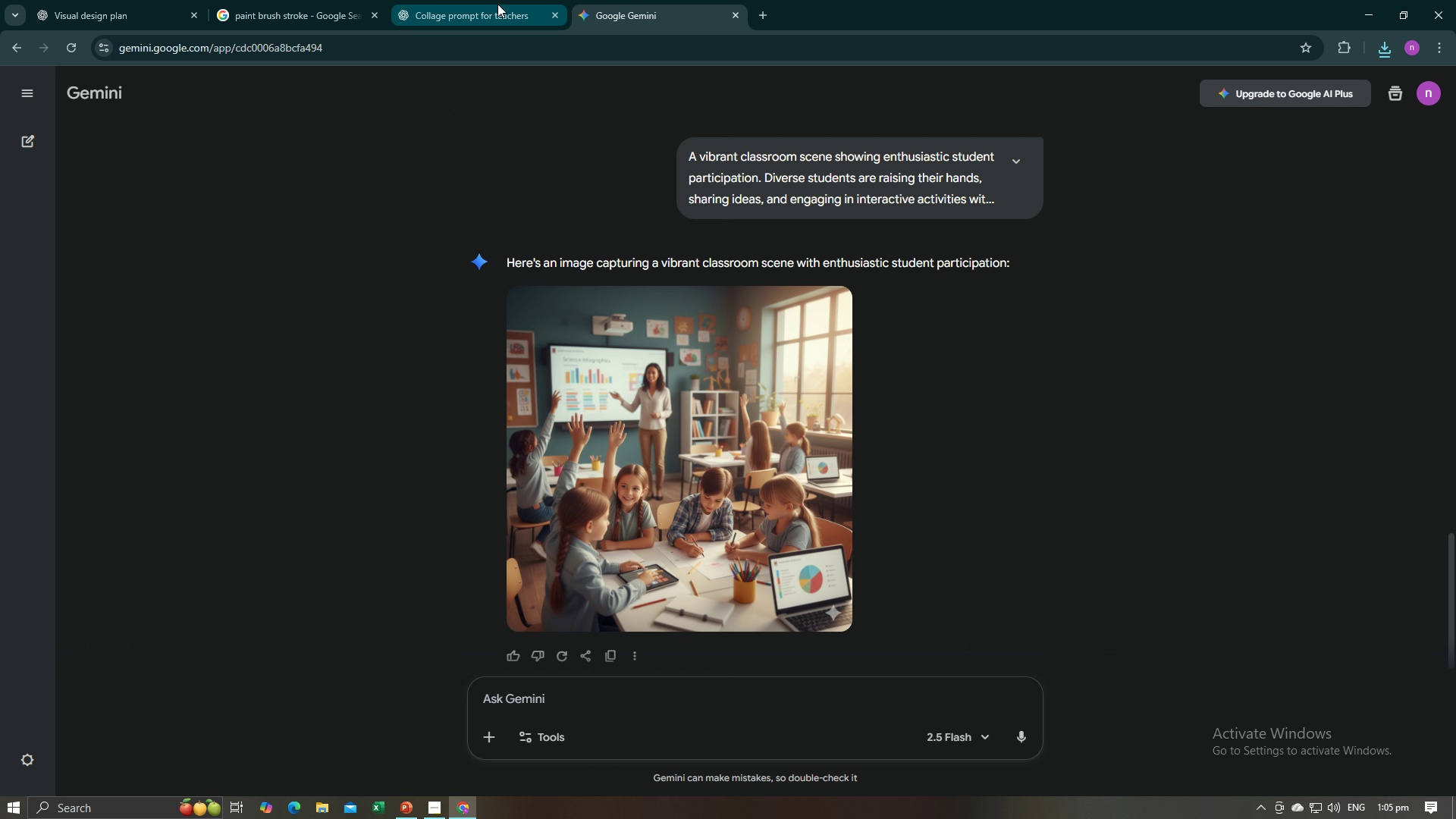 
scroll: coordinate [602, 254], scroll_direction: down, amount: 4.0
 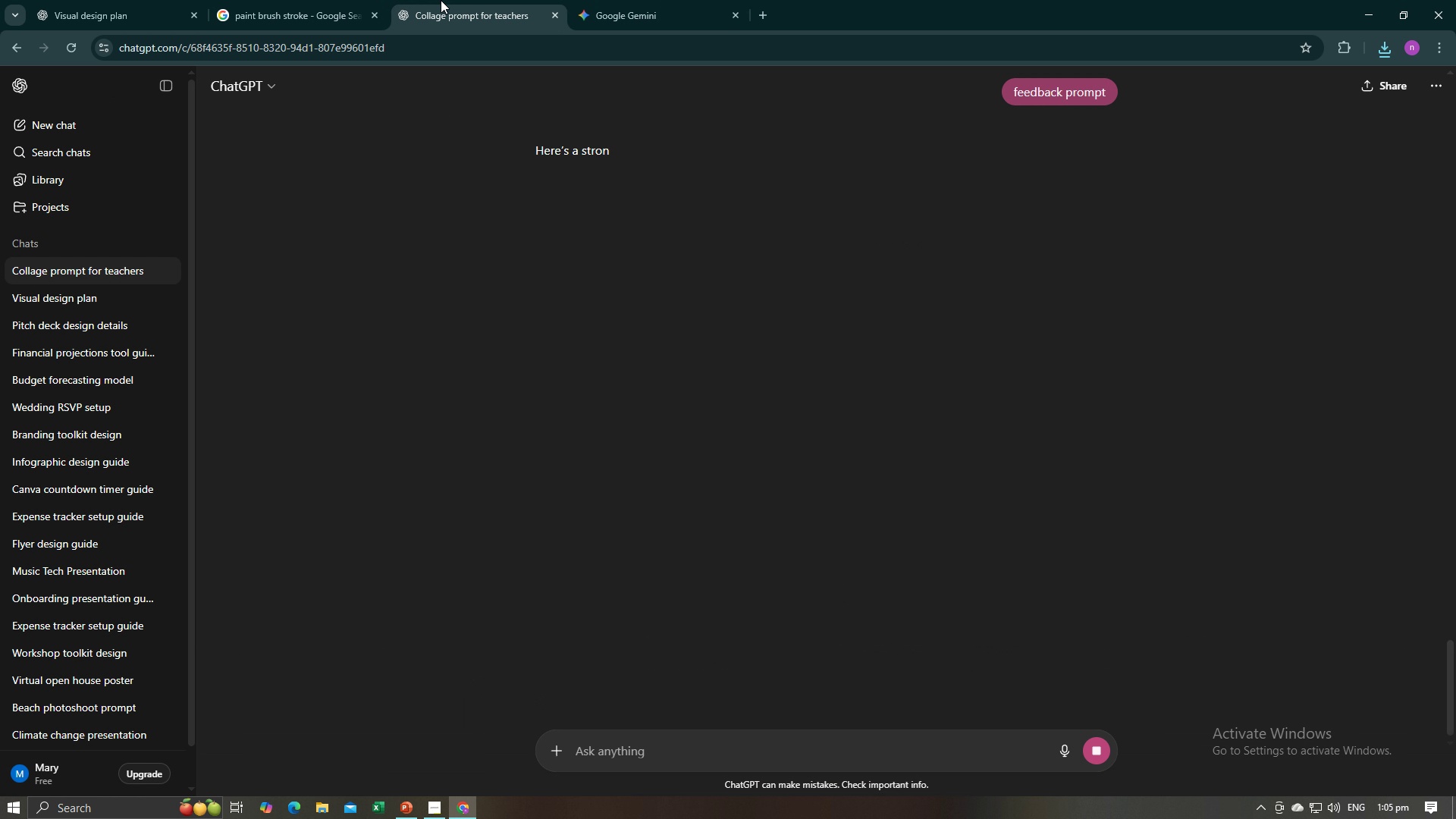 
left_click([441, 0])
 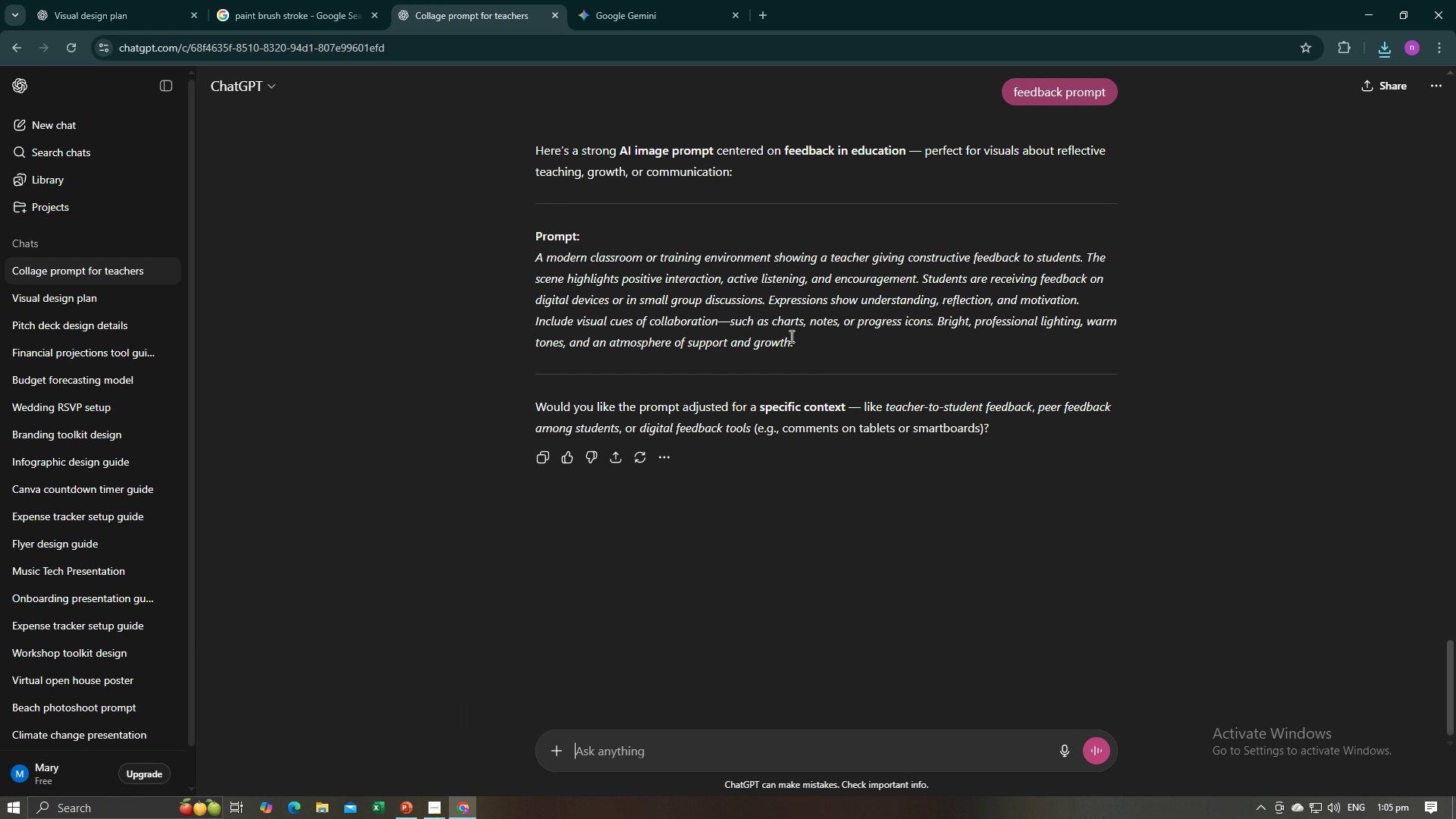 
left_click_drag(start_coordinate=[795, 340], to_coordinate=[500, 258])
 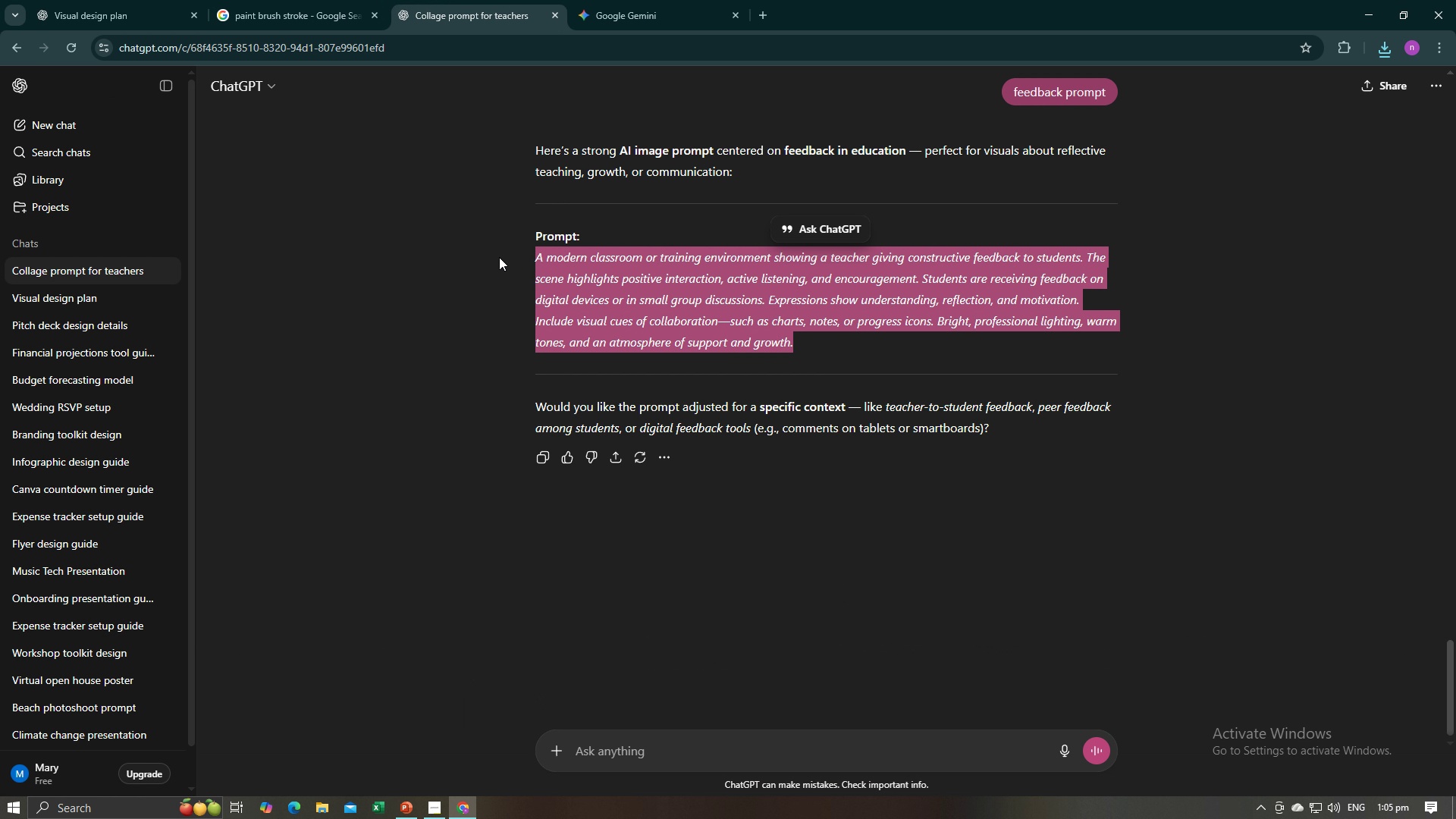 
key(Control+C)
 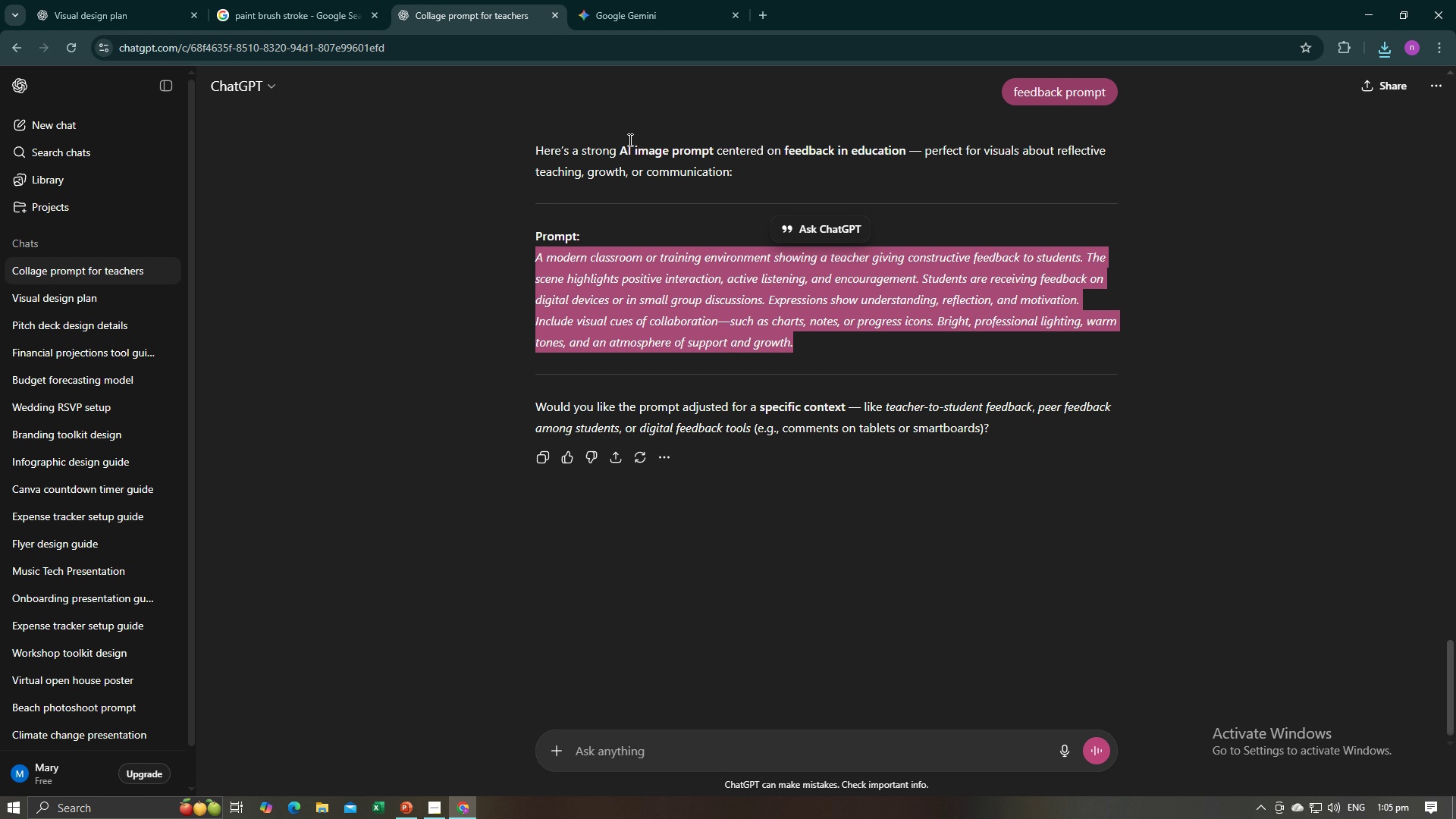 
key(Control+C)
 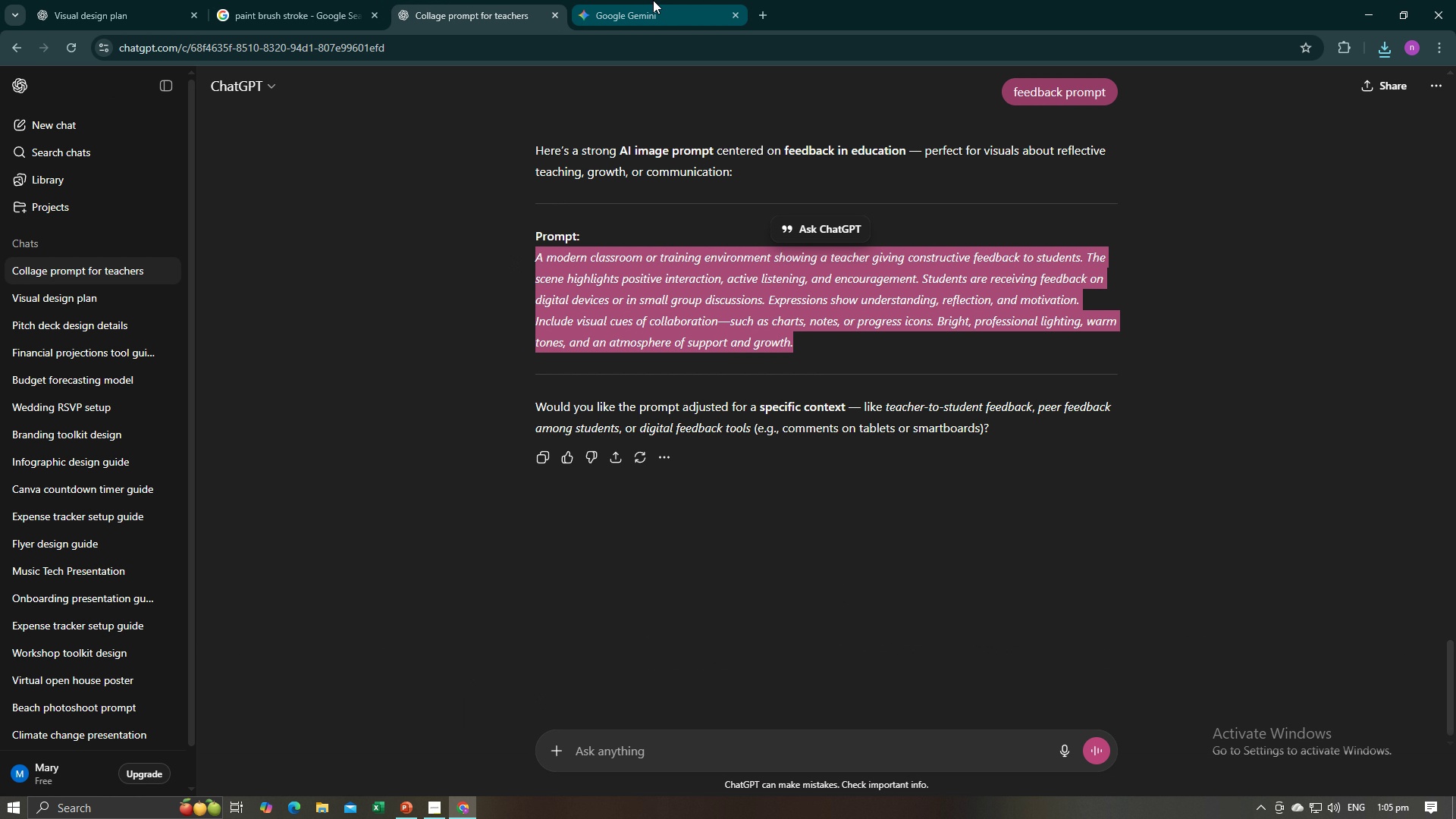 
left_click([653, 0])
 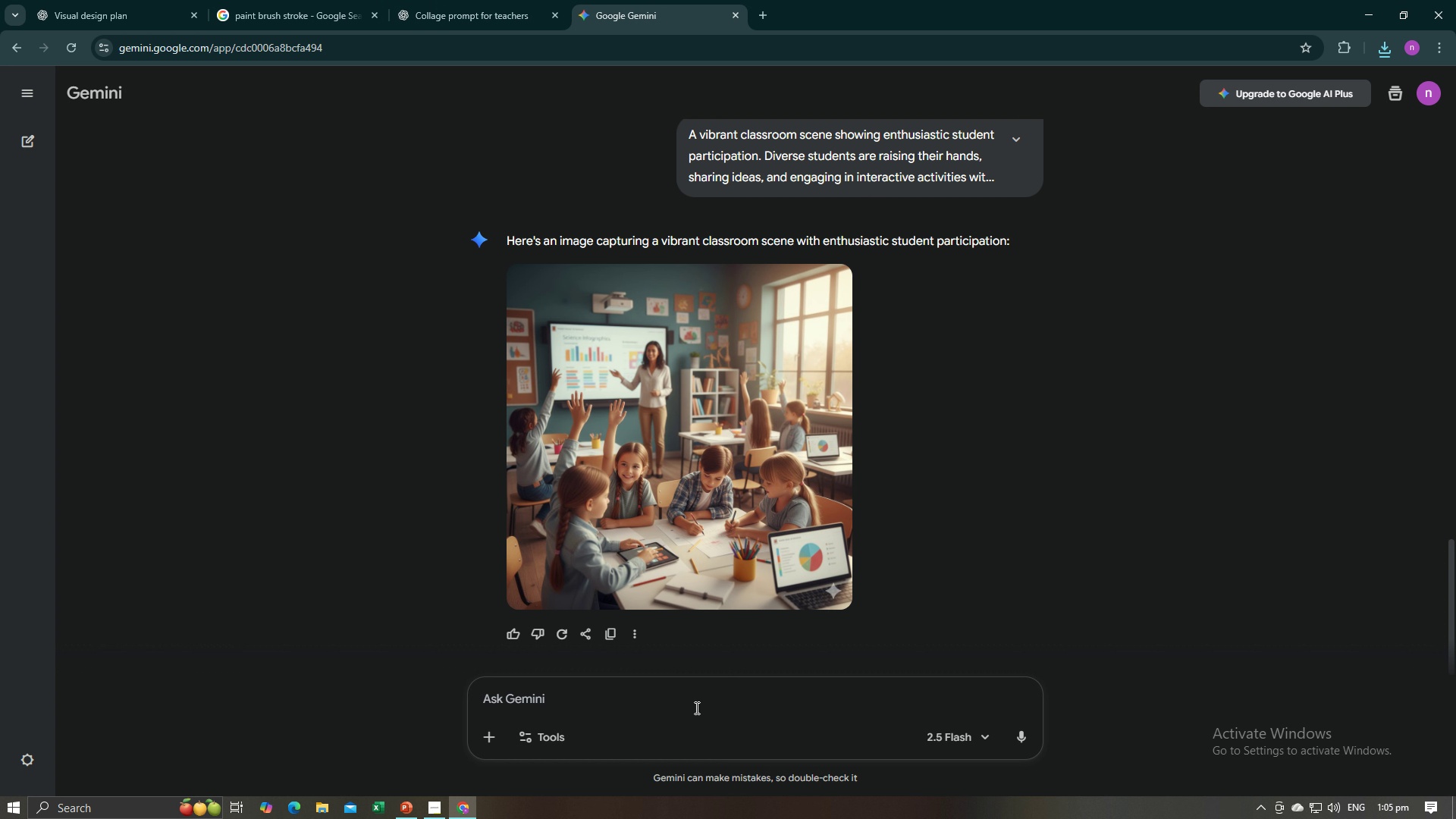 
left_click([695, 708])
 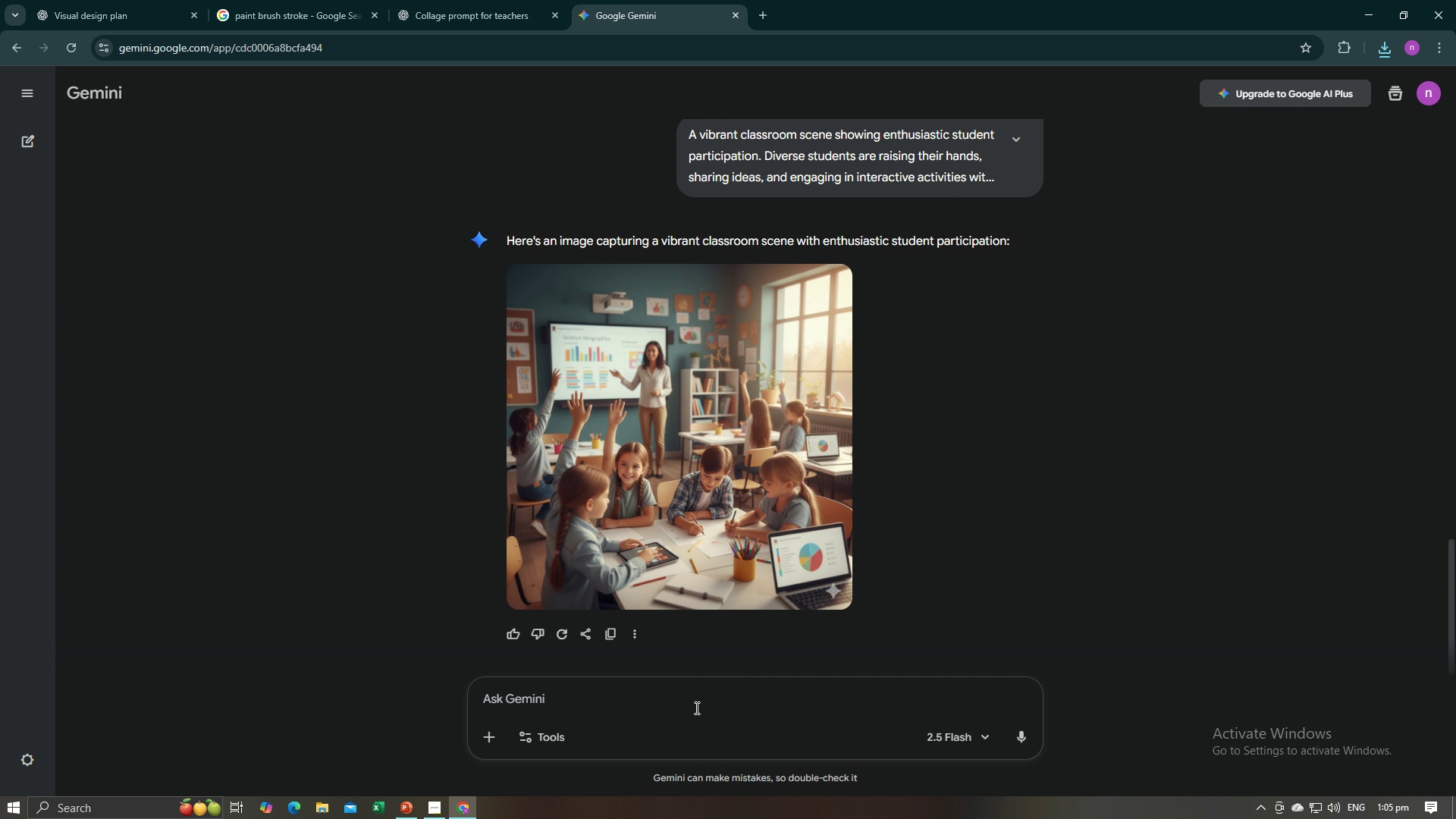 
key(Control+V)
 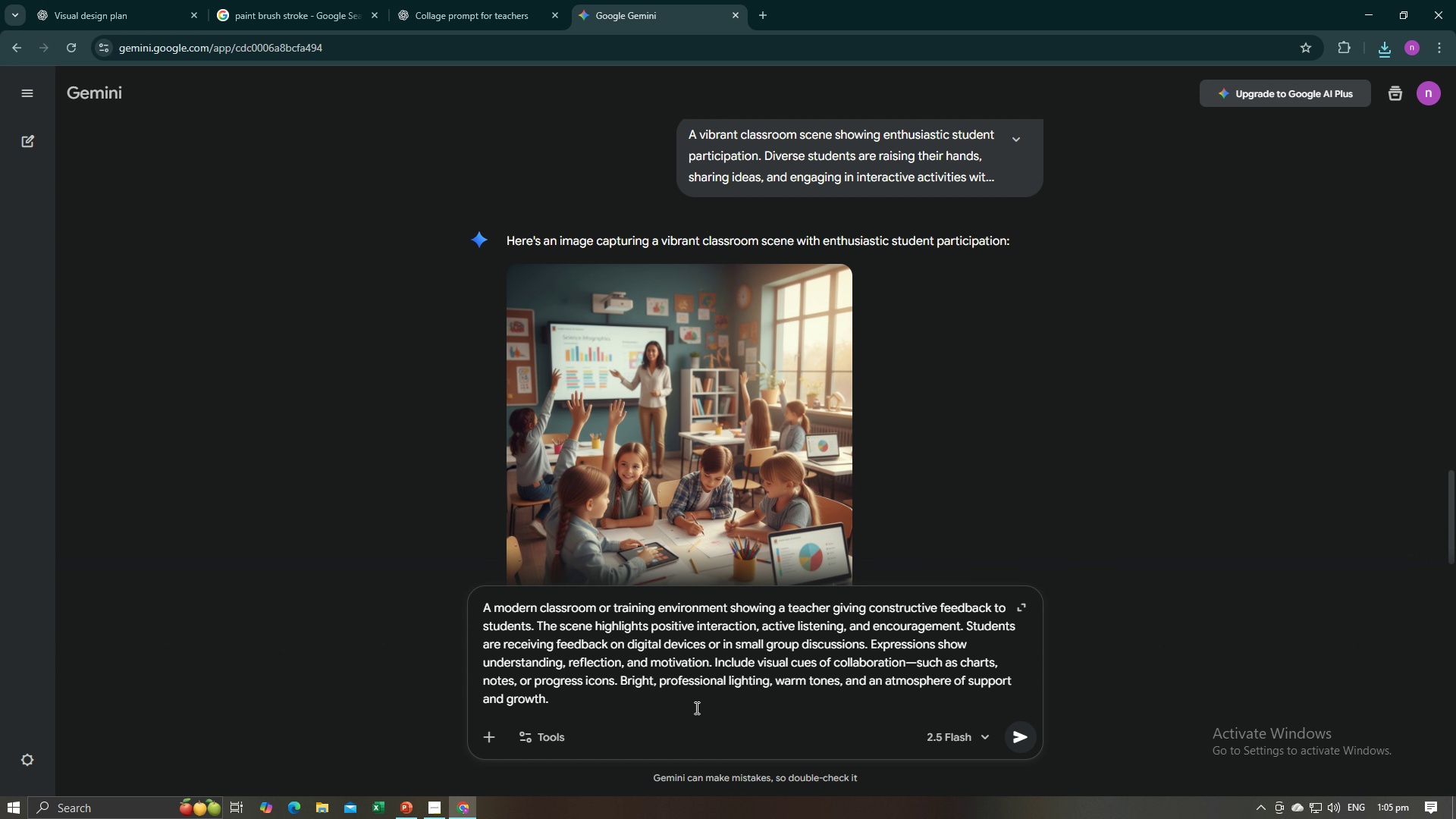 
key(Enter)
 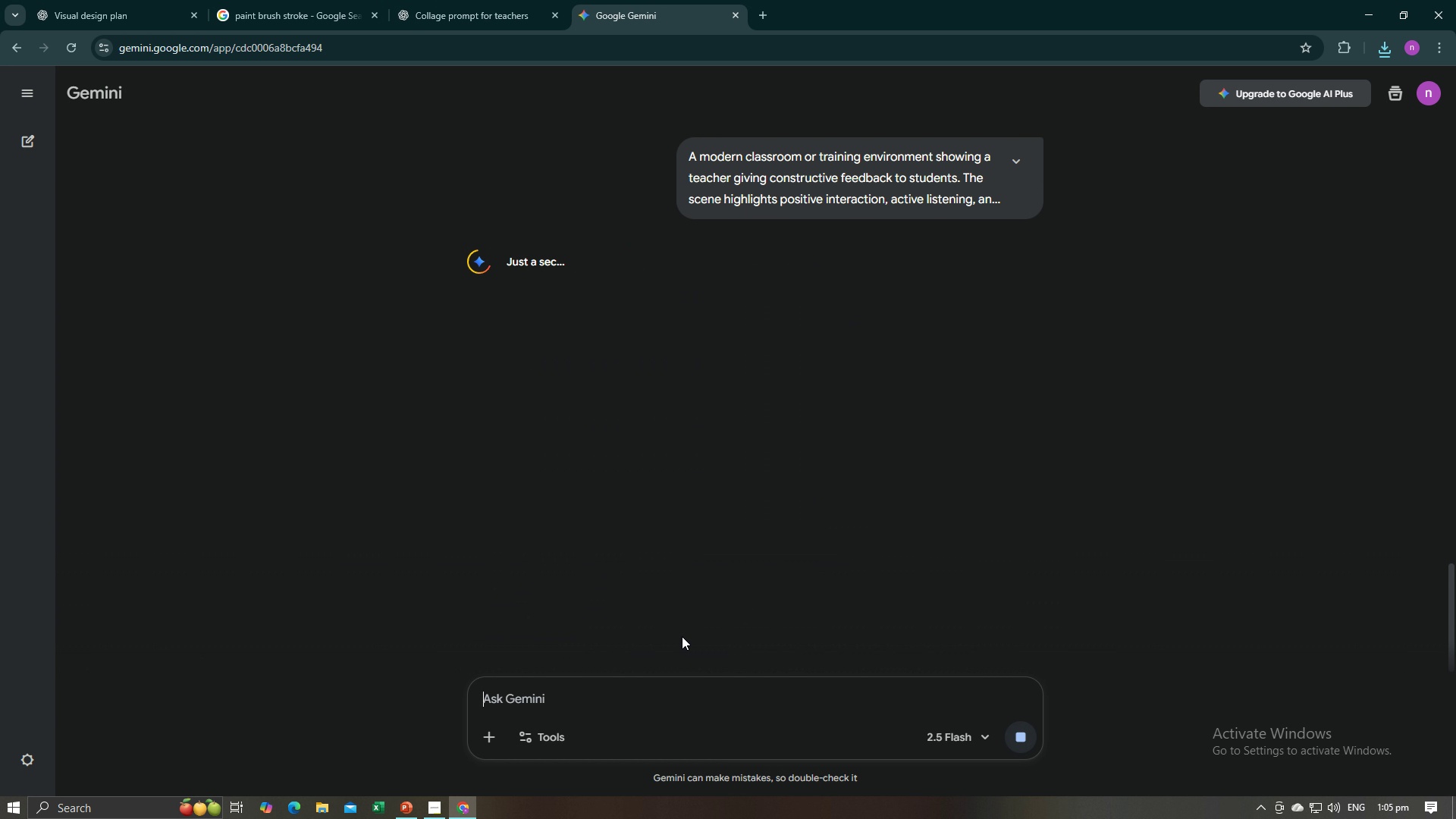 
scroll: coordinate [680, 636], scroll_direction: up, amount: 3.0
 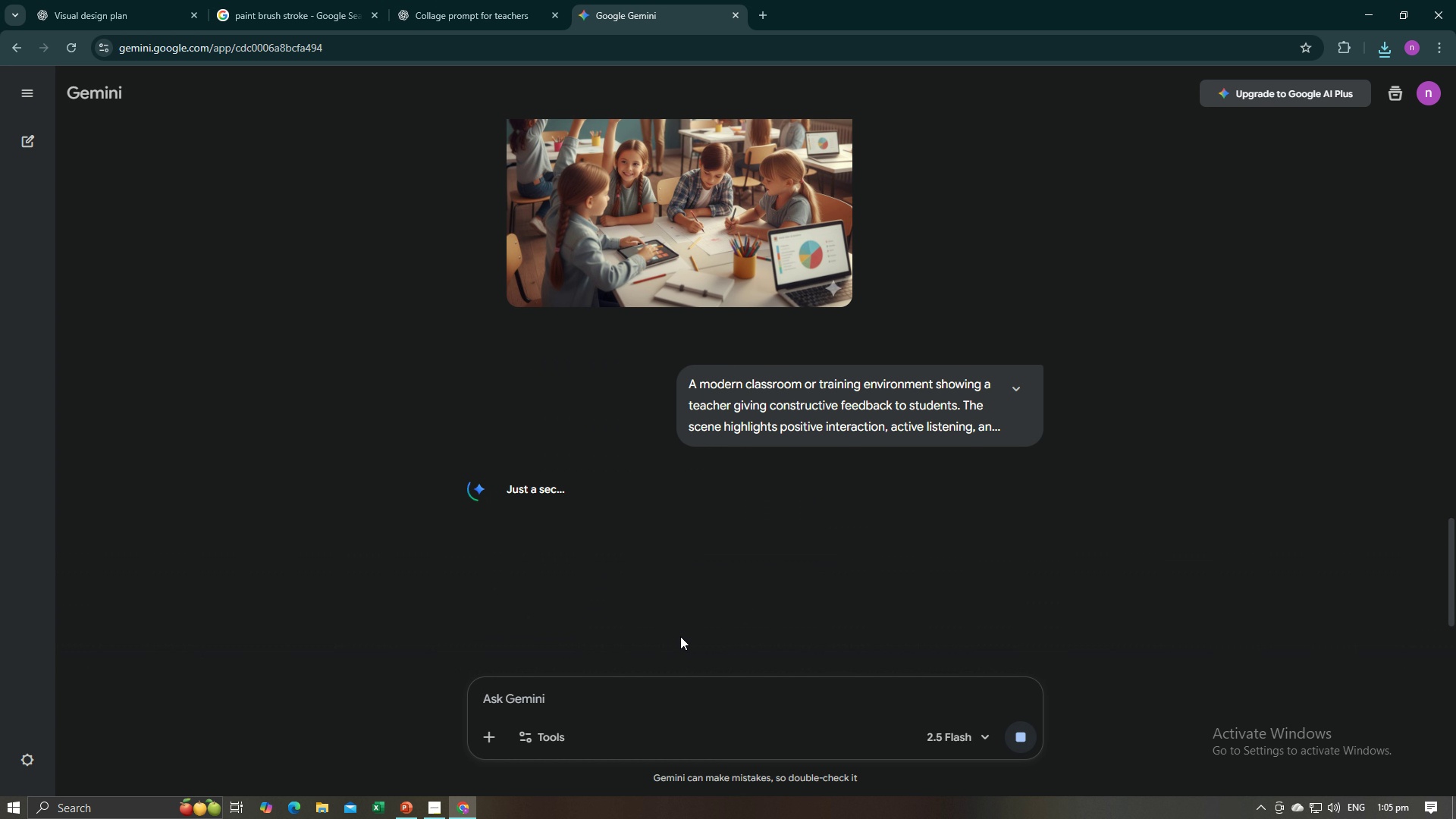 
scroll: coordinate [680, 636], scroll_direction: down, amount: 5.0
 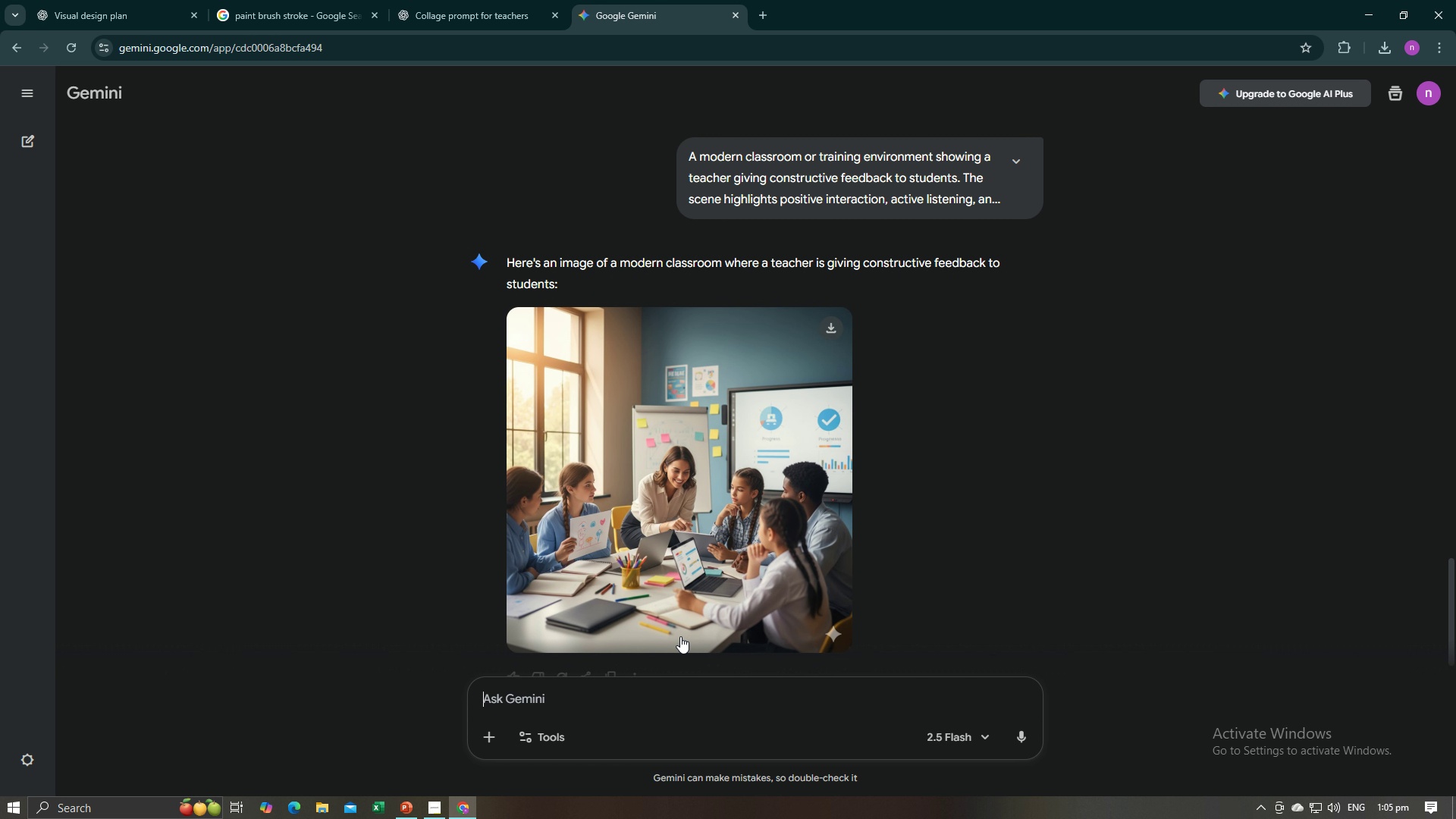 
wait(17.43)
 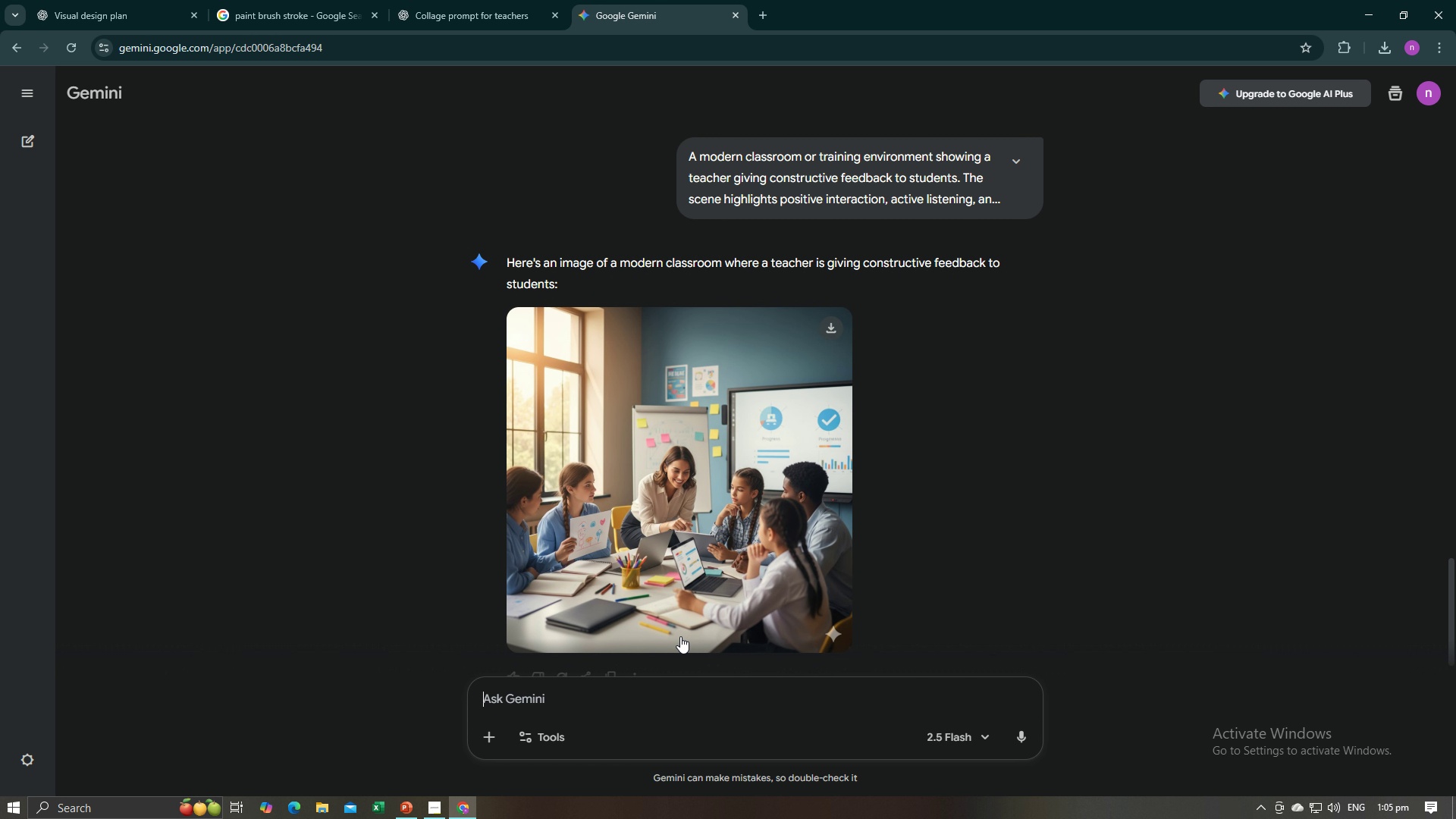 
left_click([830, 315])
 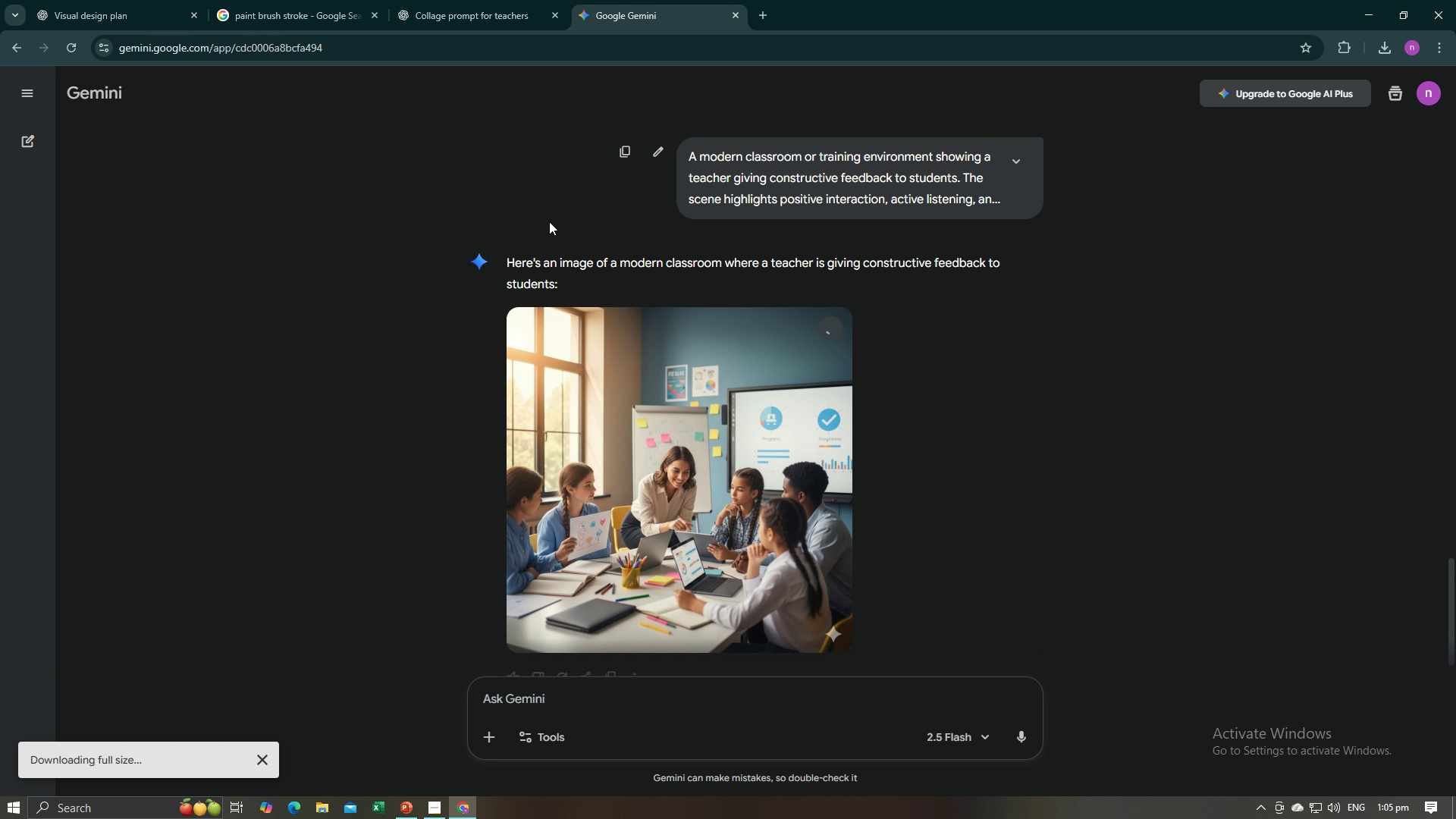 
wait(6.3)
 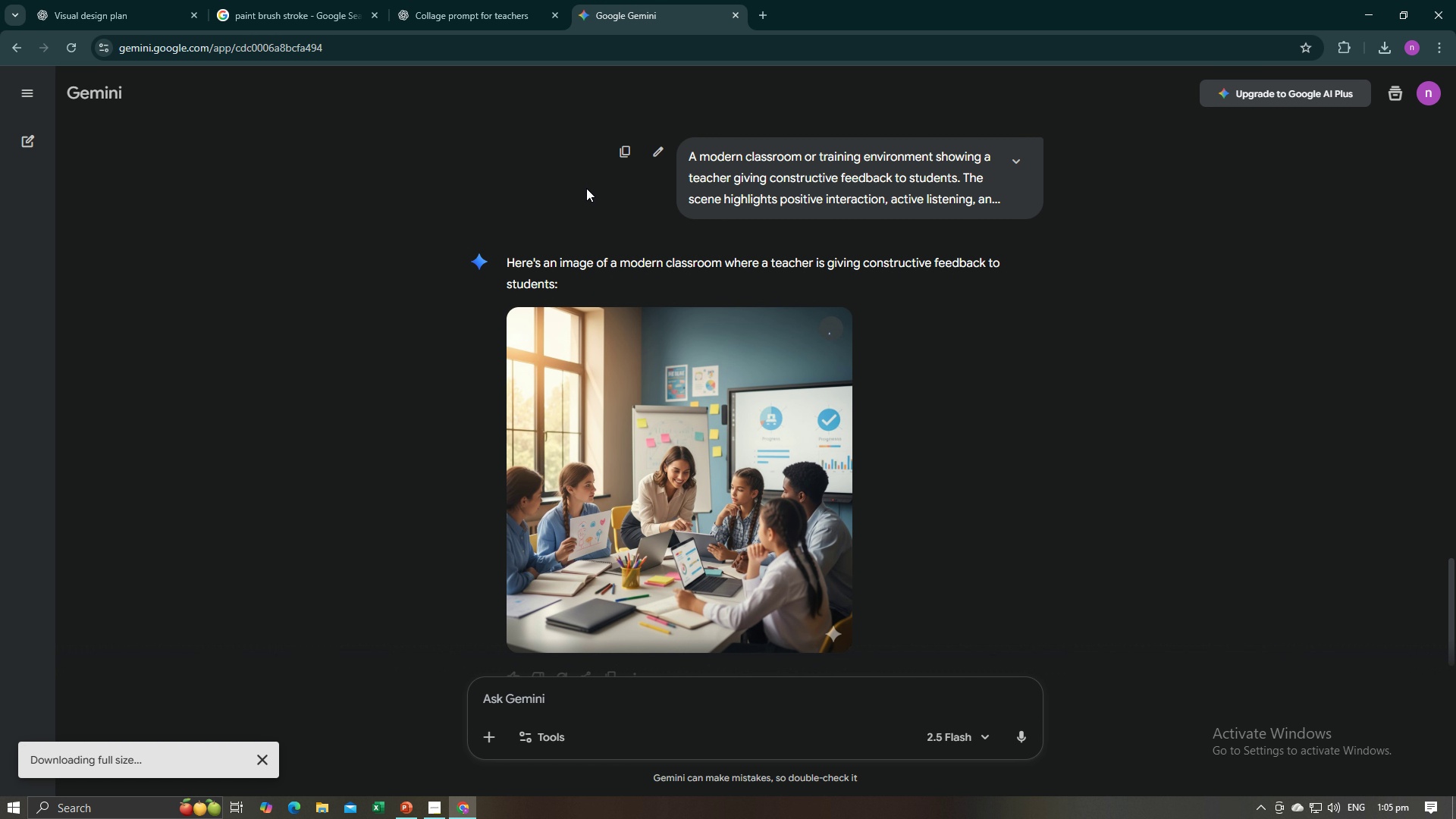 
key(Alt+AltLeft)
 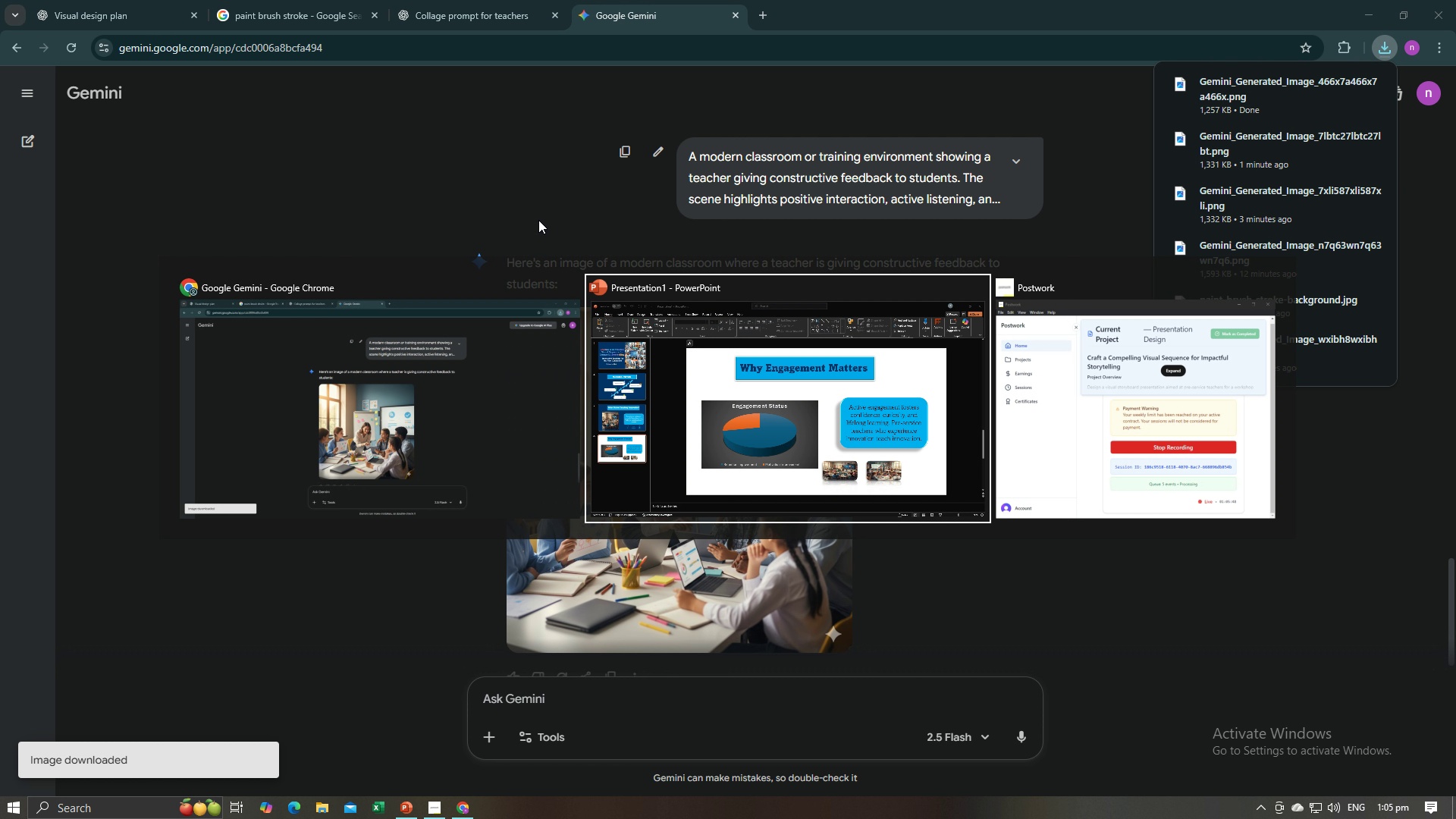 
key(Alt+Tab)
 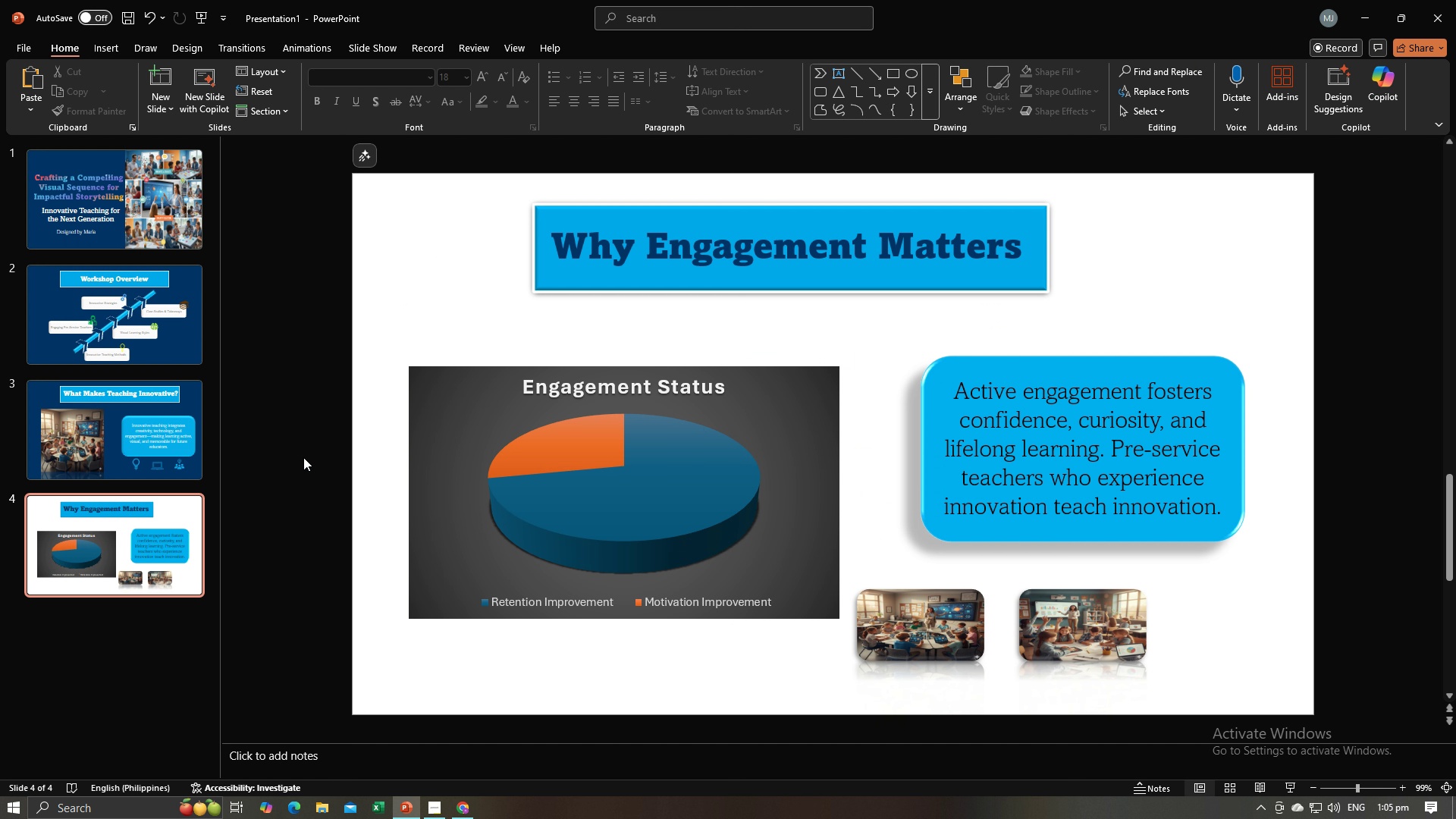 
left_click([303, 457])
 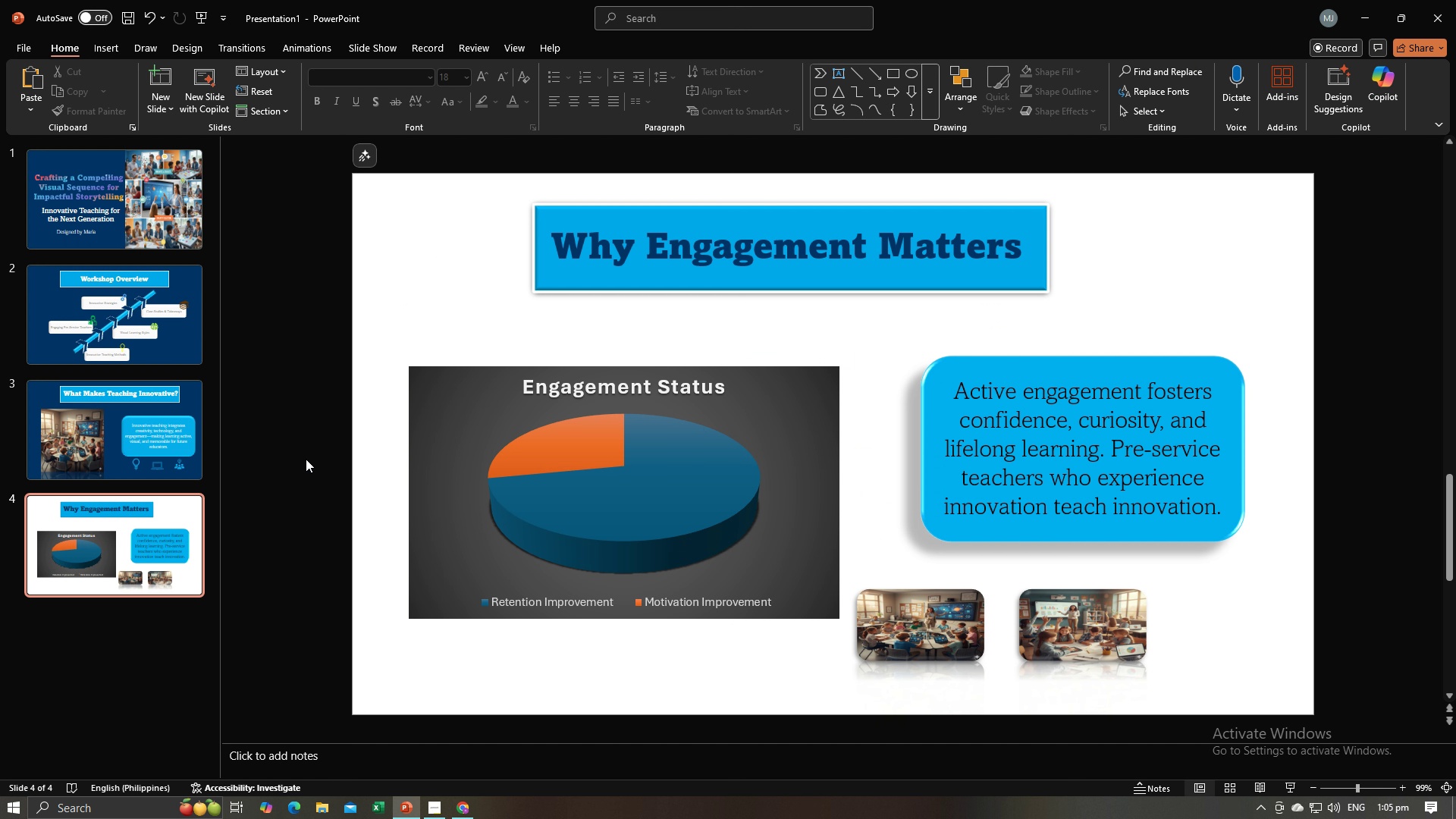 
key(Control+V)
 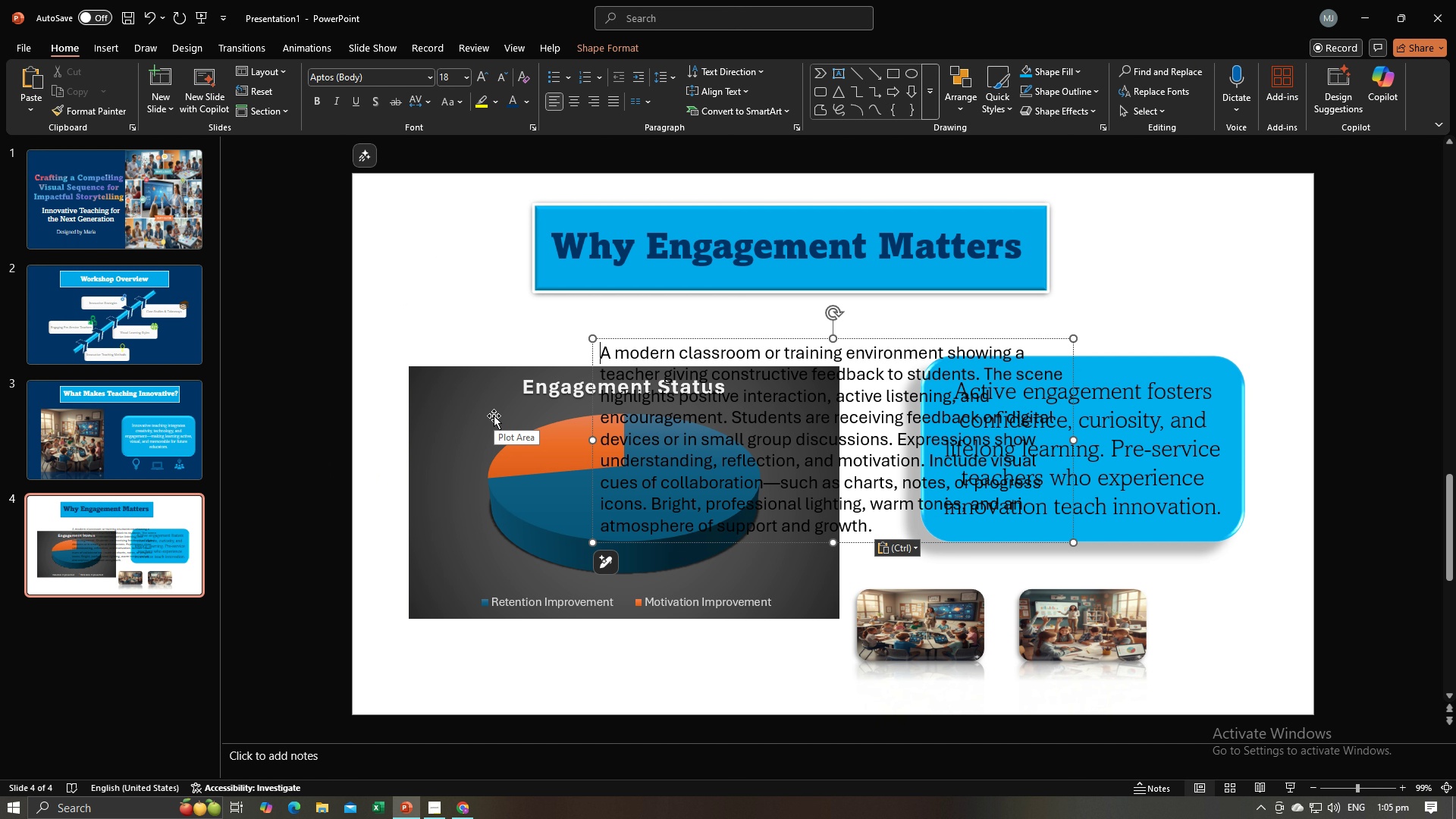 
key(Control+Z)
 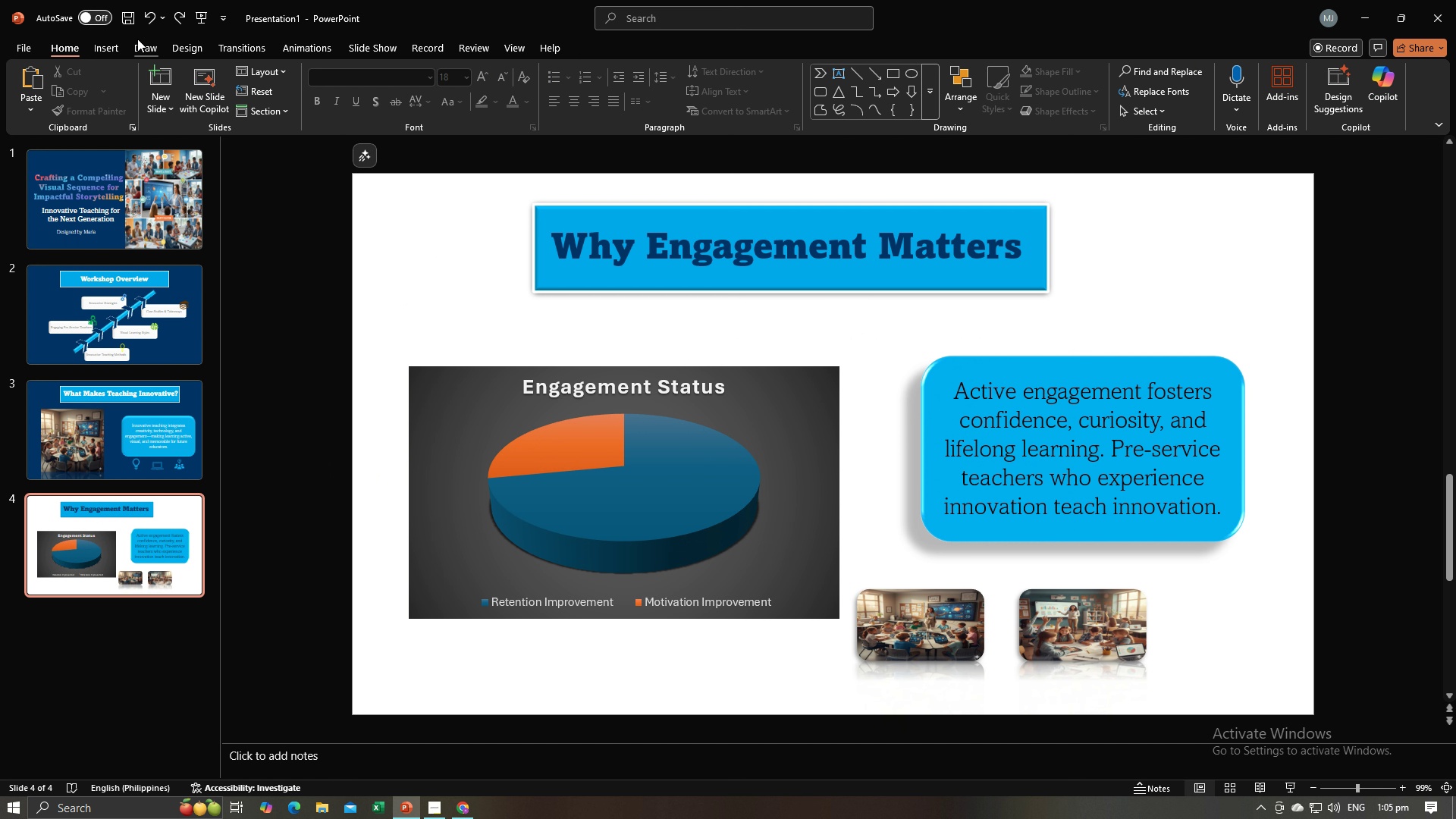 
left_click([99, 49])
 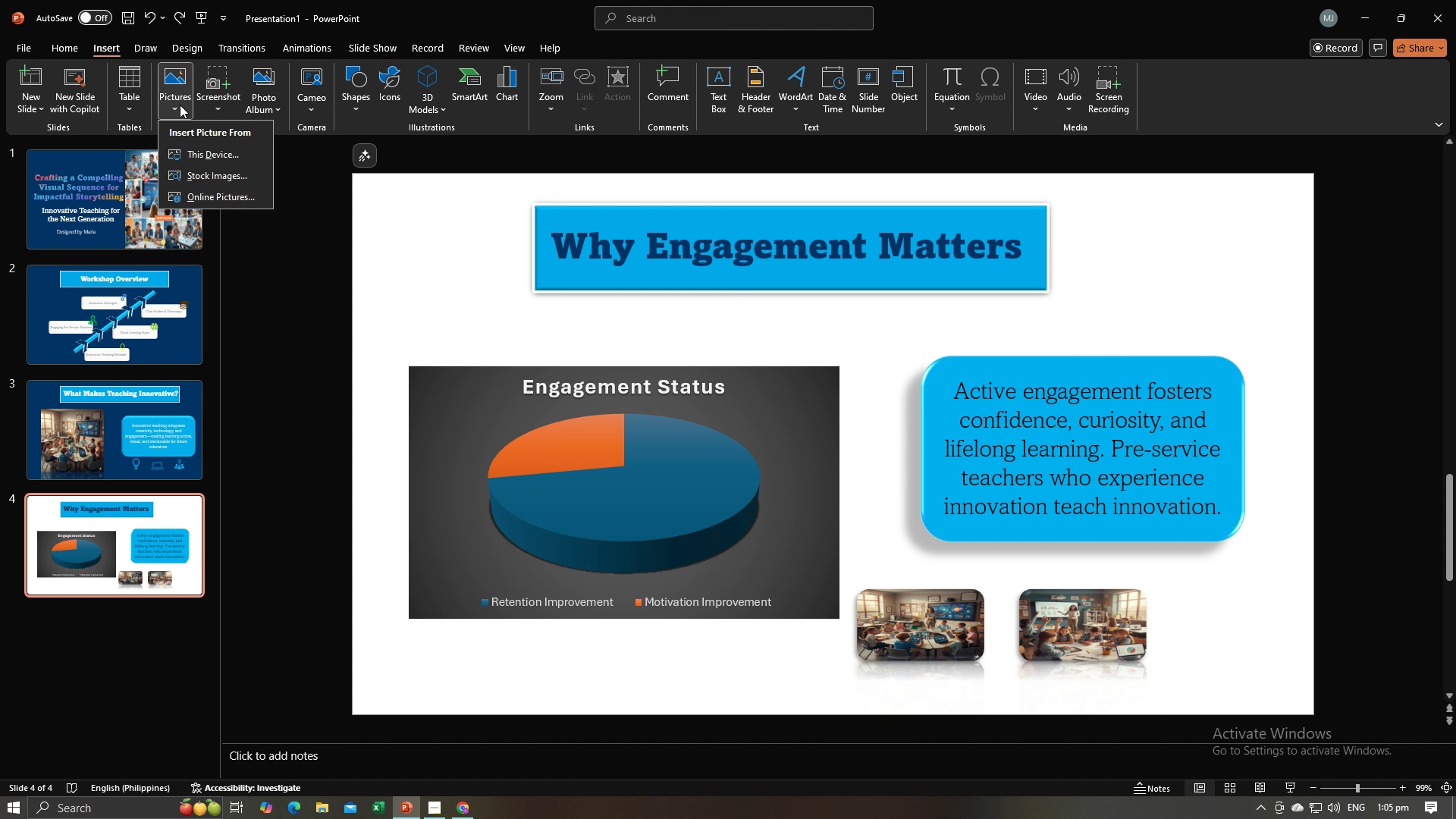 
left_click([192, 155])
 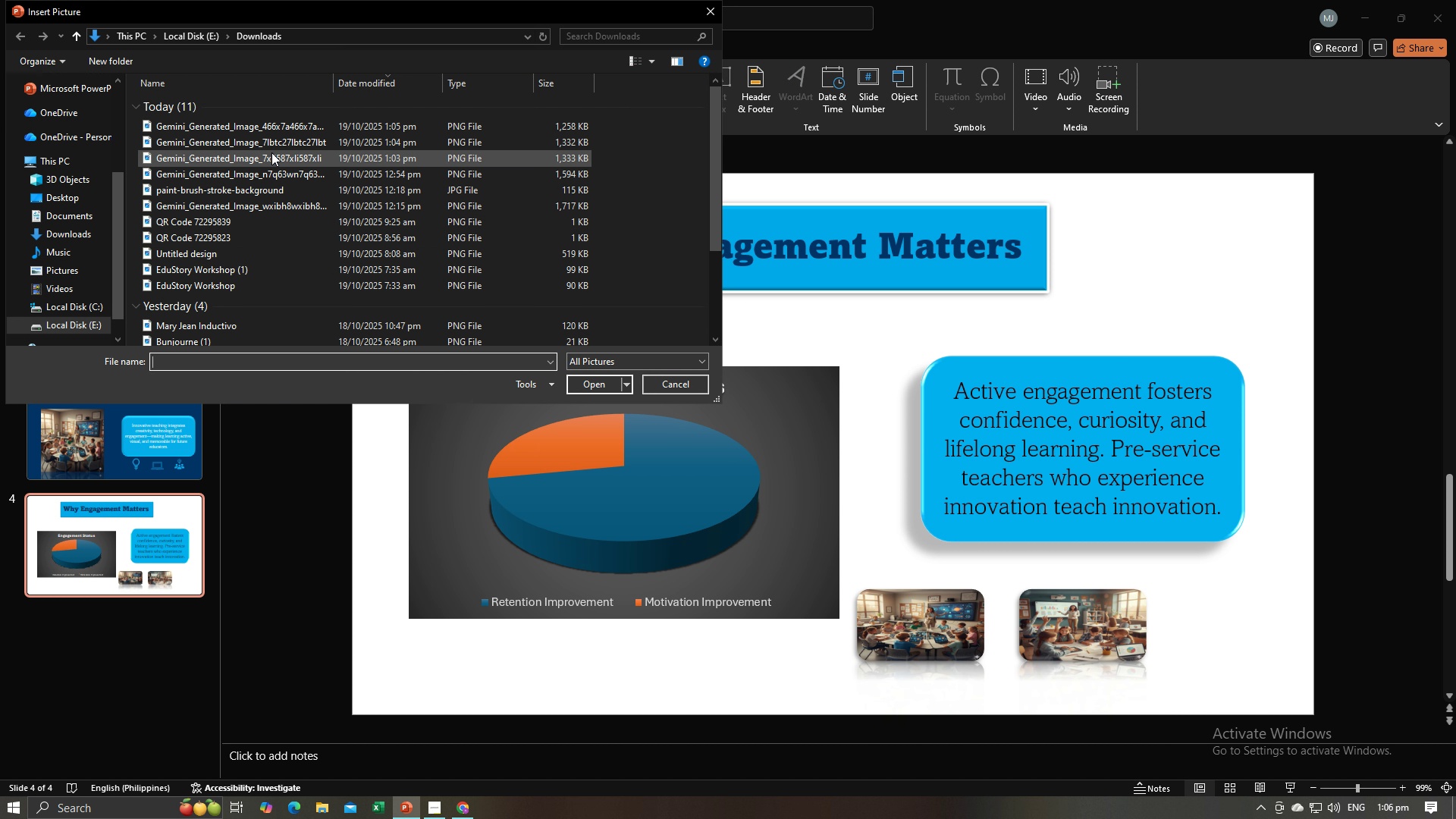 
left_click([274, 126])
 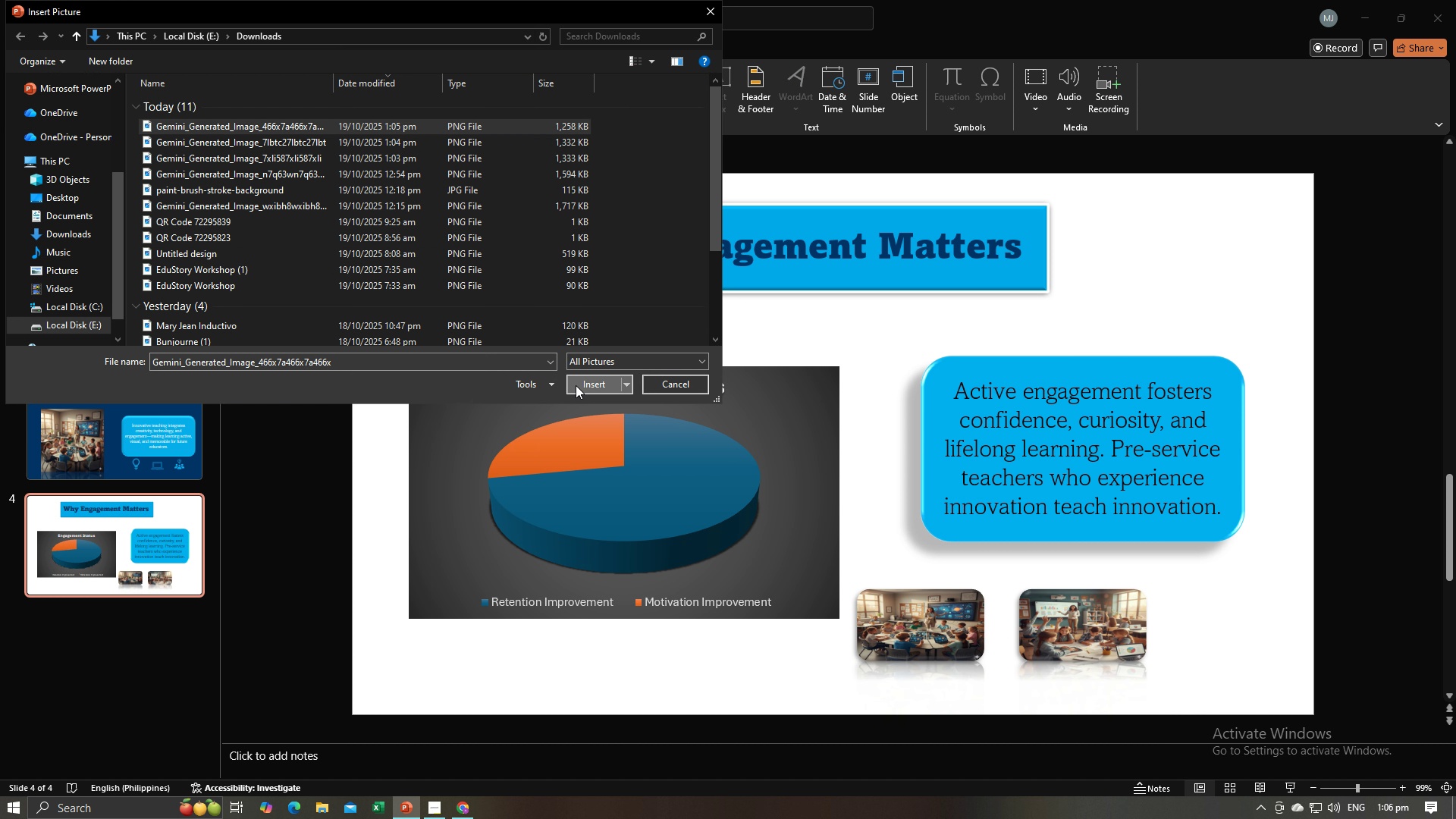 
left_click([576, 385])
 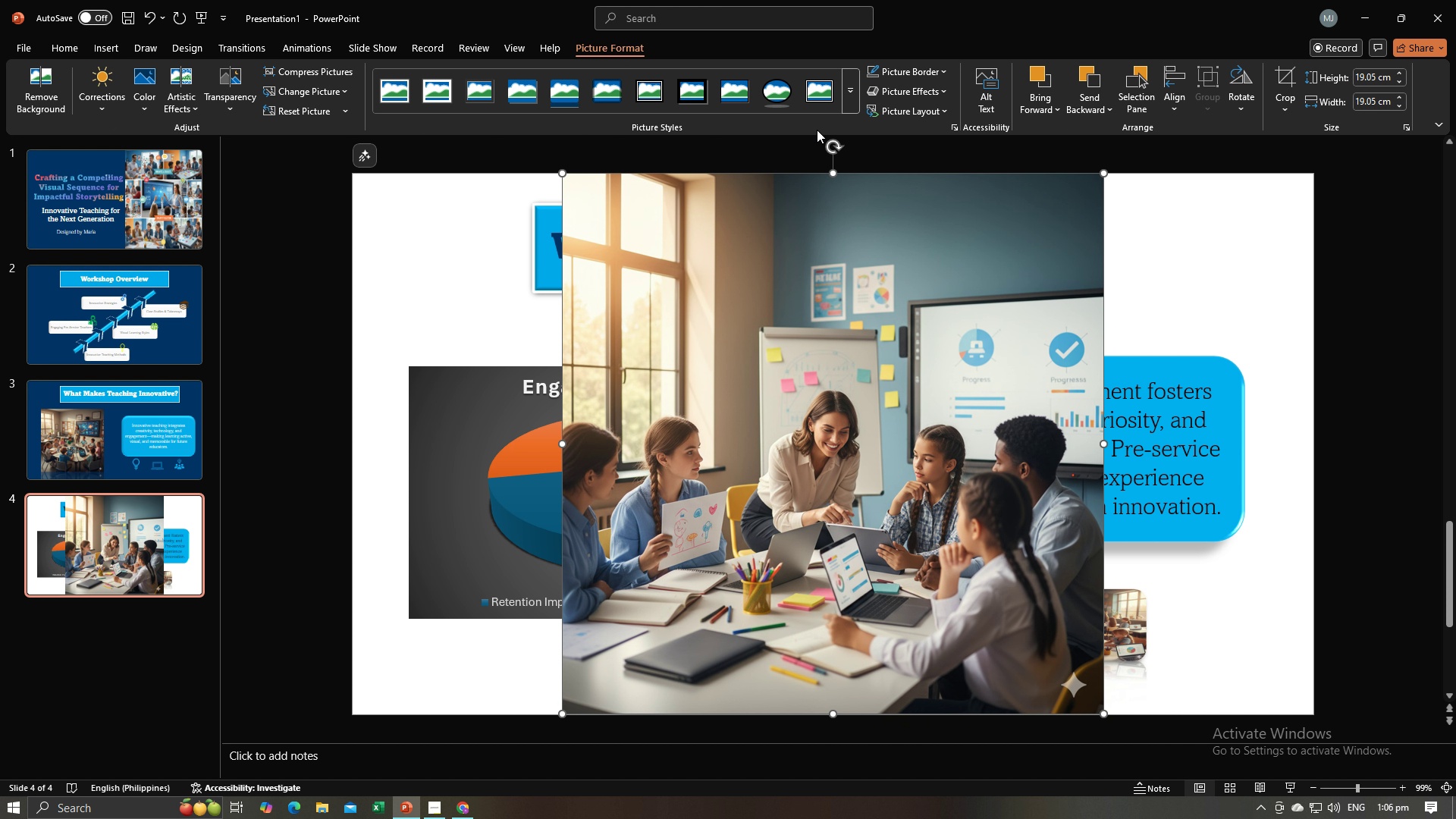 
left_click([843, 105])
 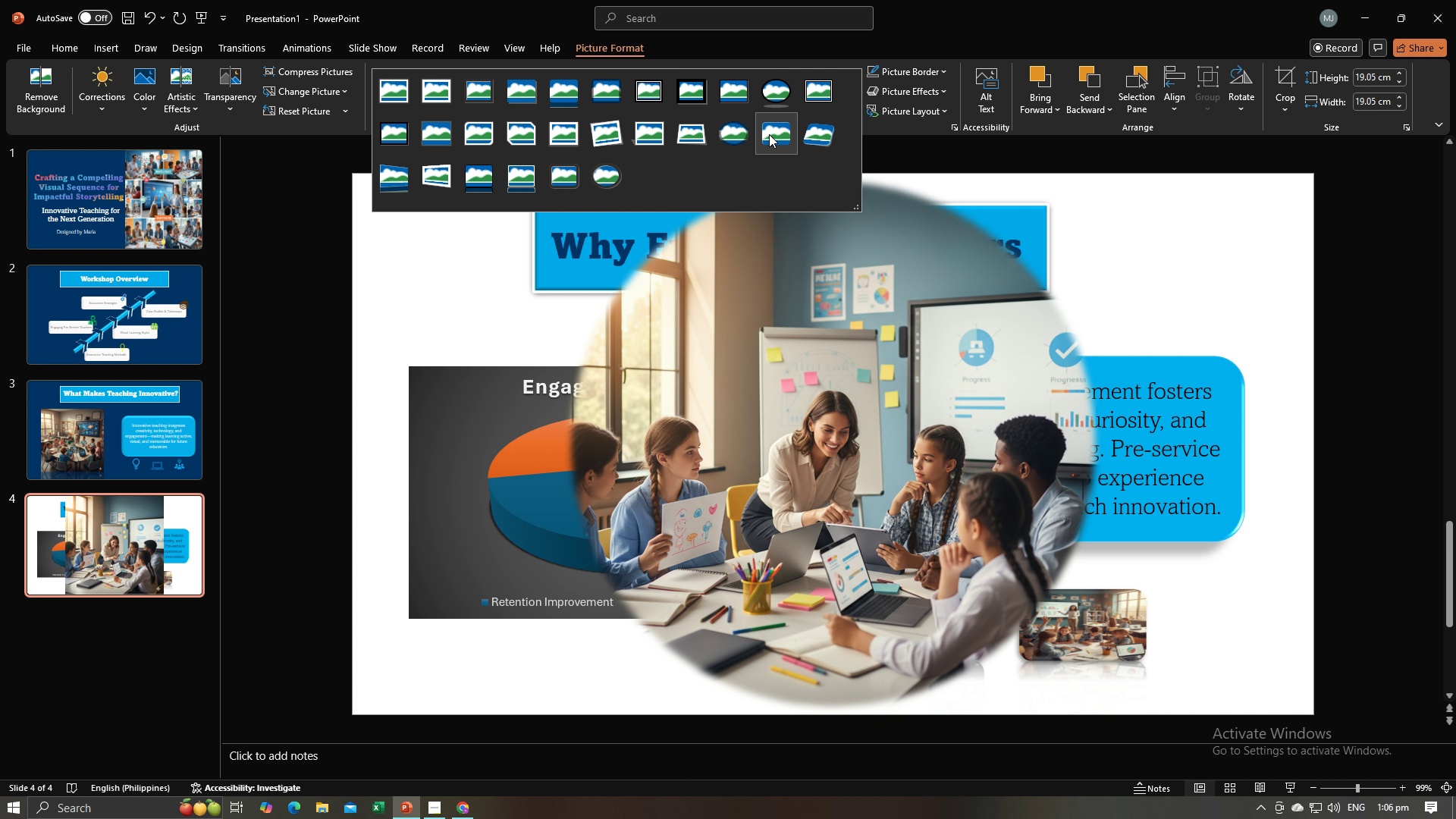 
left_click([769, 134])
 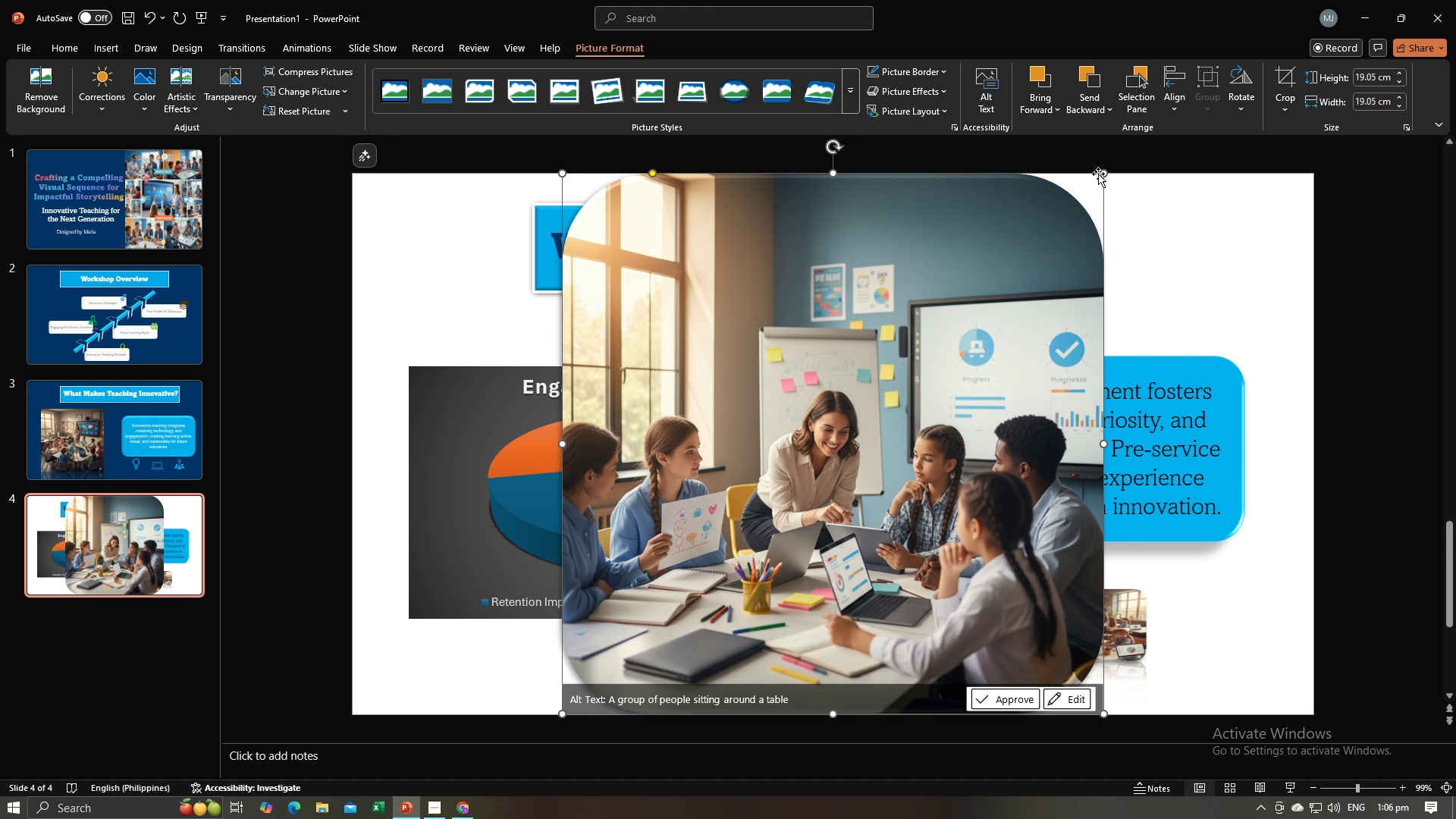 
left_click_drag(start_coordinate=[1100, 174], to_coordinate=[784, 571])
 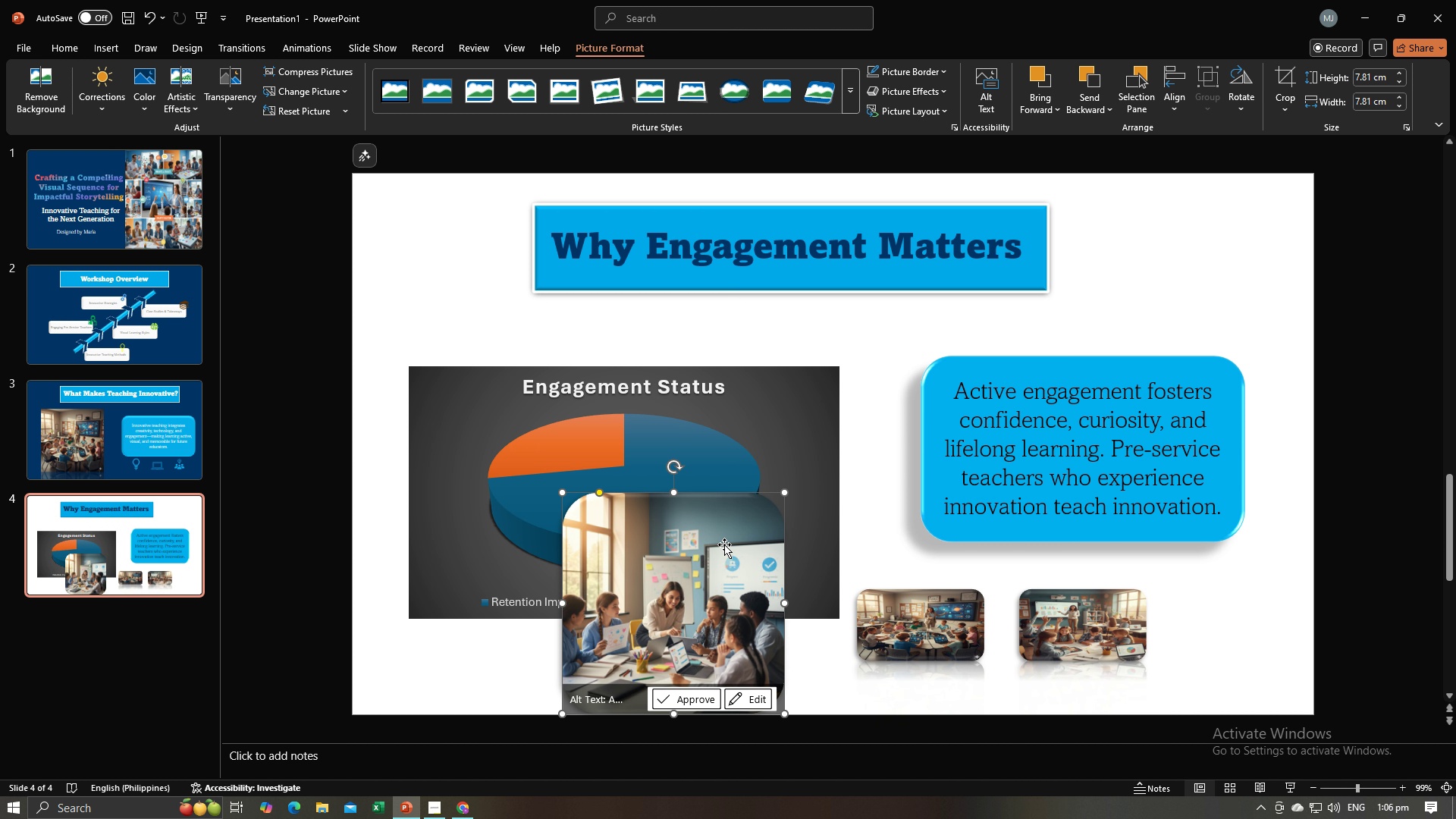 
left_click_drag(start_coordinate=[723, 544], to_coordinate=[1056, 507])
 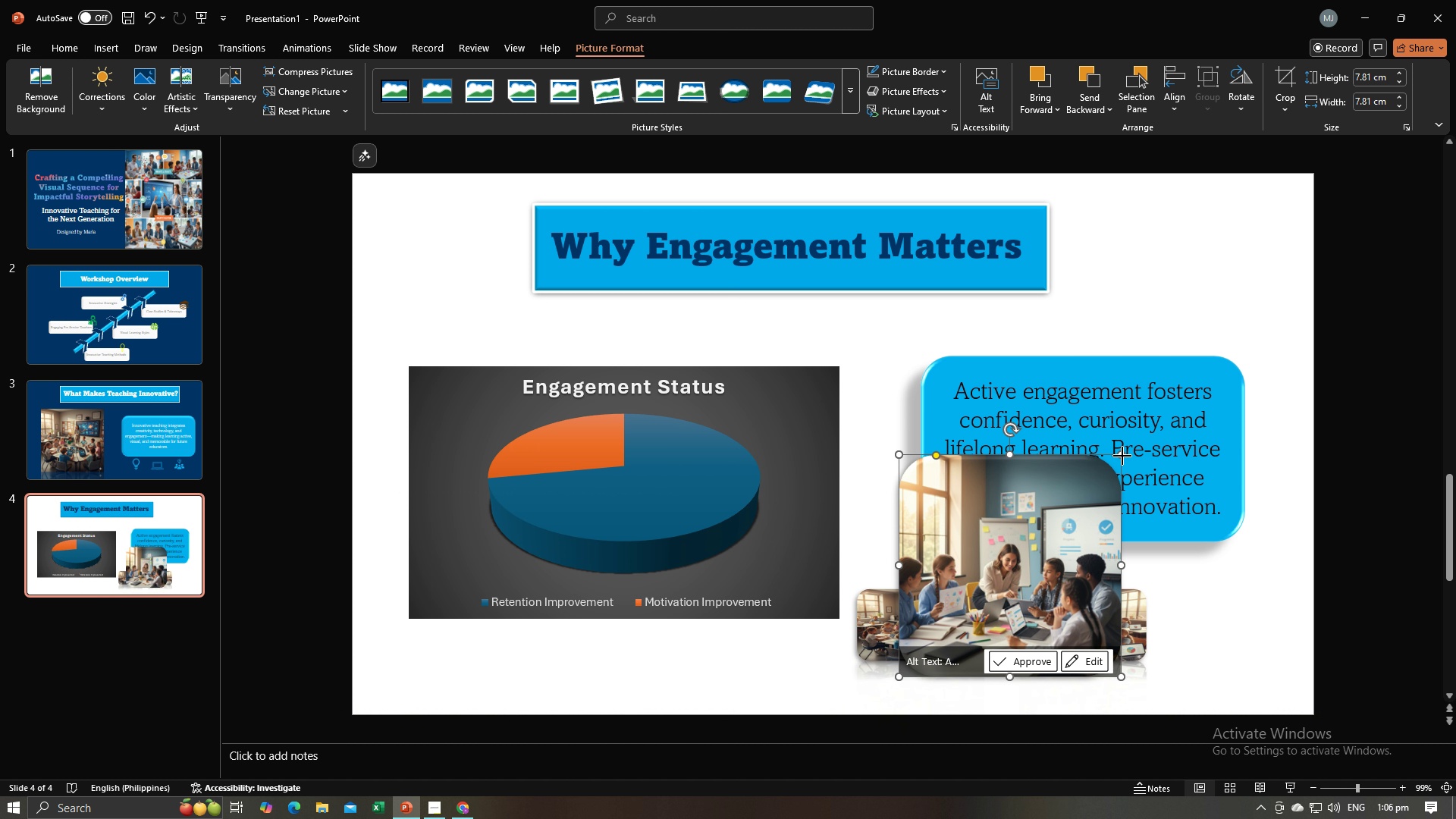 
left_click_drag(start_coordinate=[1122, 456], to_coordinate=[1025, 565])
 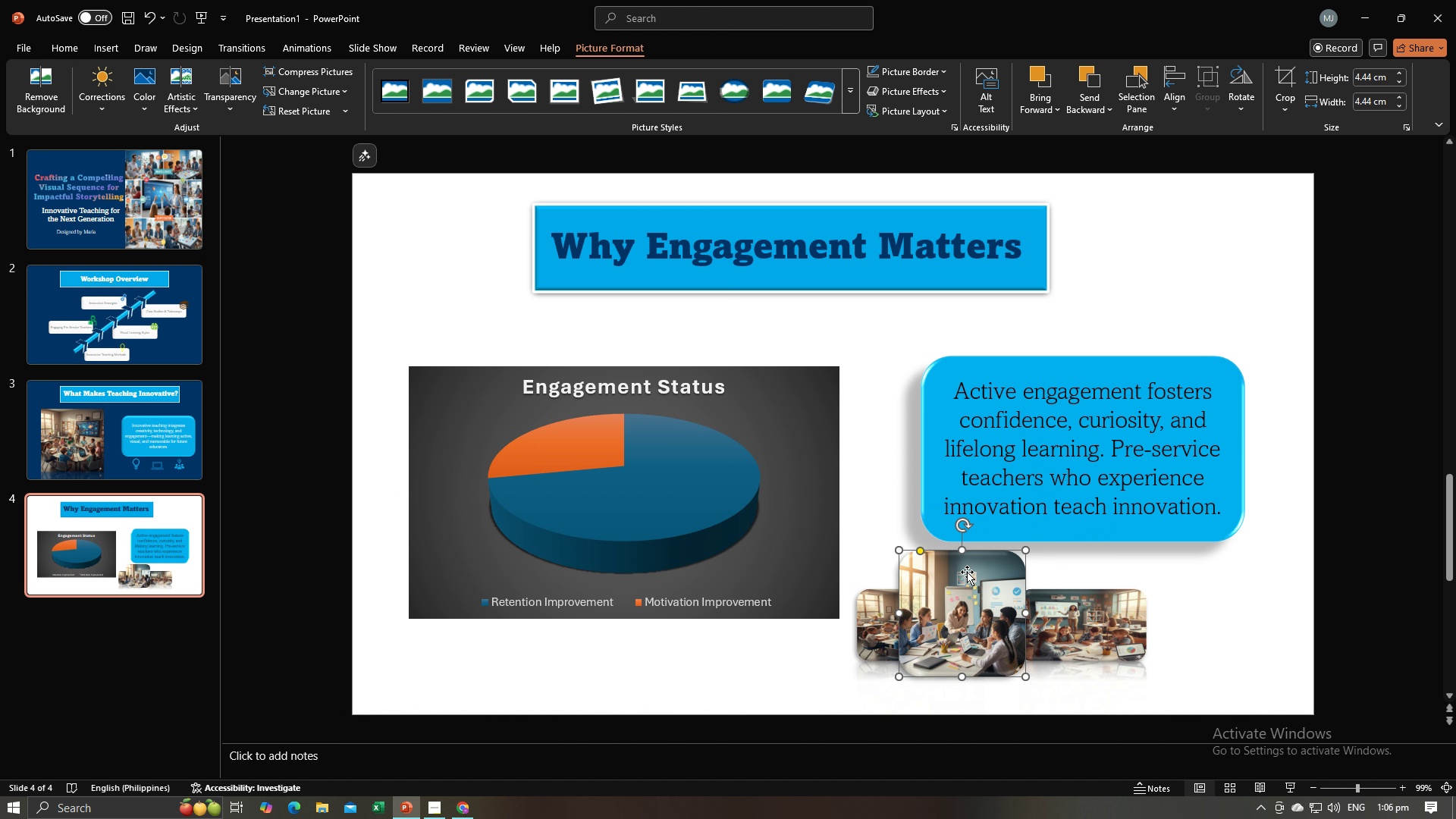 
left_click_drag(start_coordinate=[956, 577], to_coordinate=[1216, 610])
 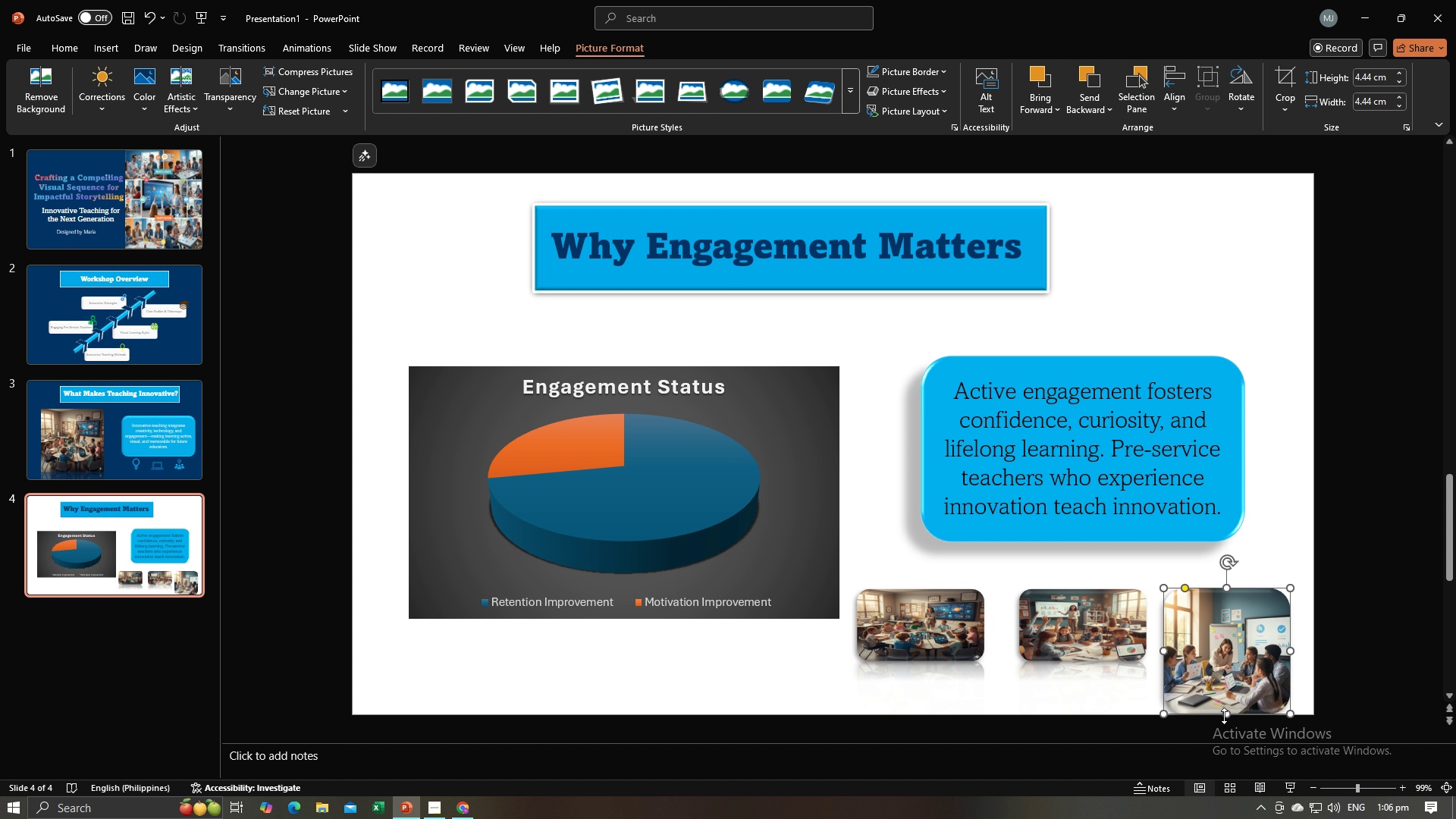 
left_click_drag(start_coordinate=[1227, 716], to_coordinate=[1227, 663])
 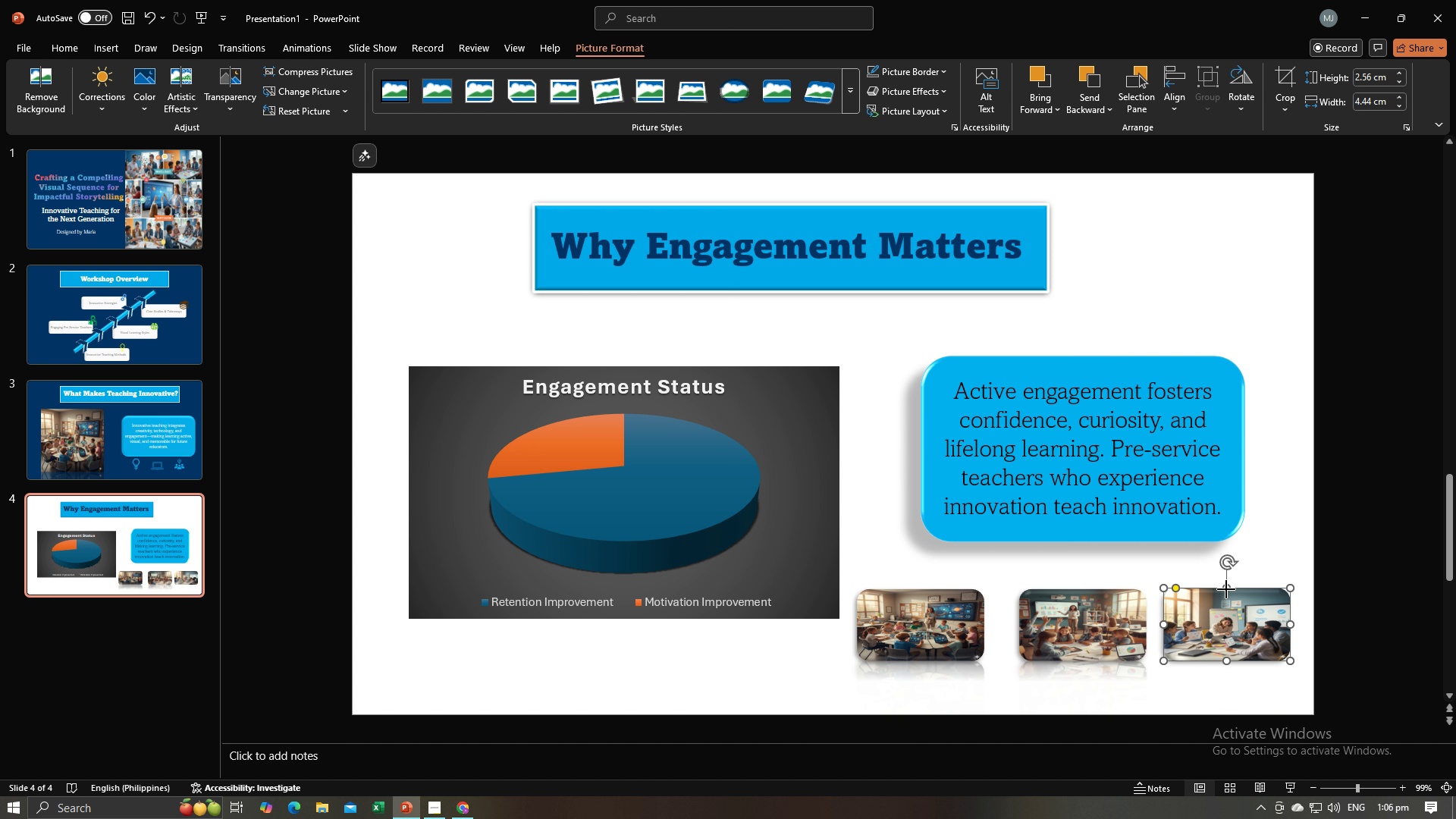 
left_click_drag(start_coordinate=[1226, 589], to_coordinate=[1226, 584])
 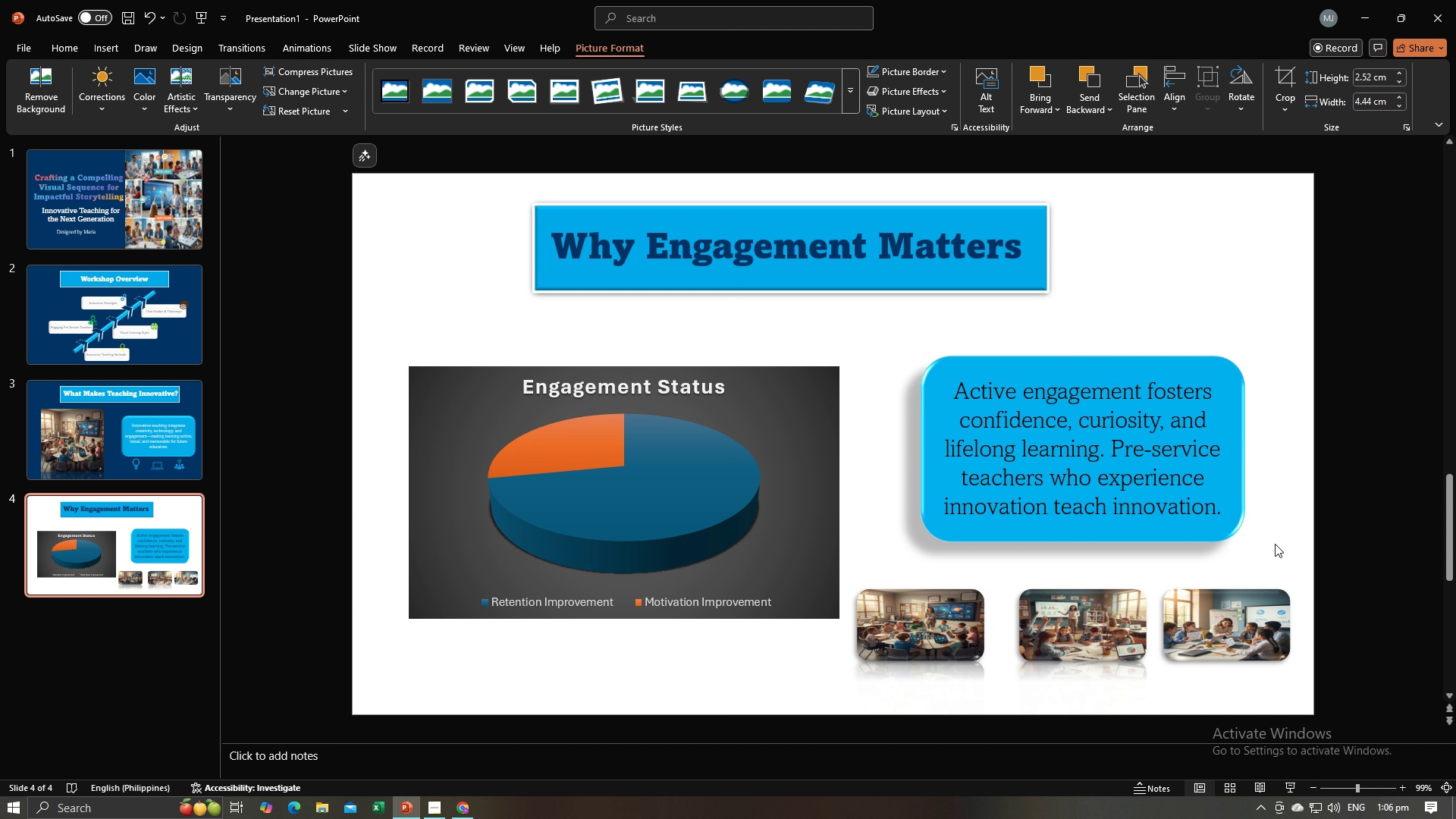 
left_click([1275, 544])
 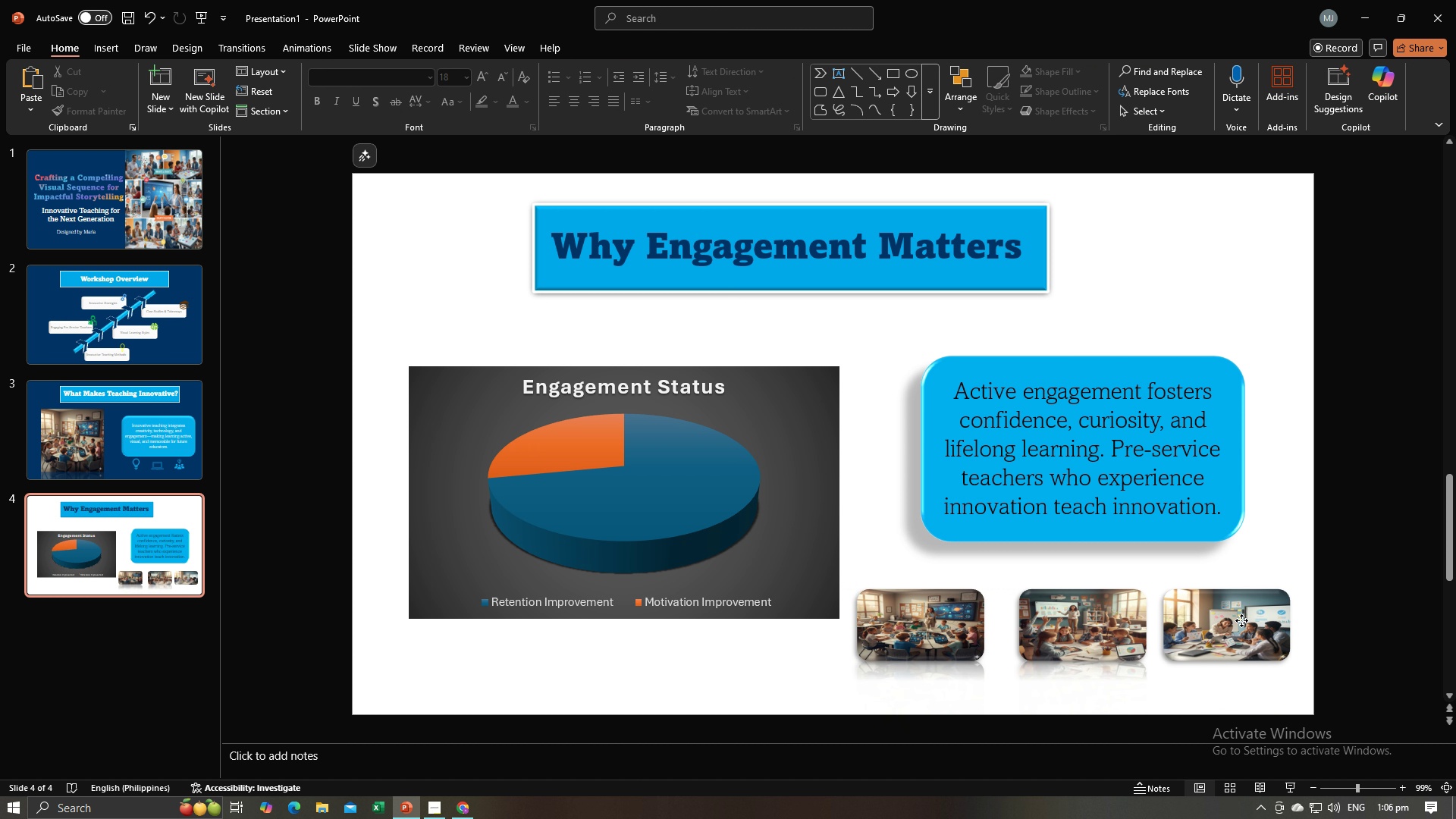 
left_click([1241, 620])
 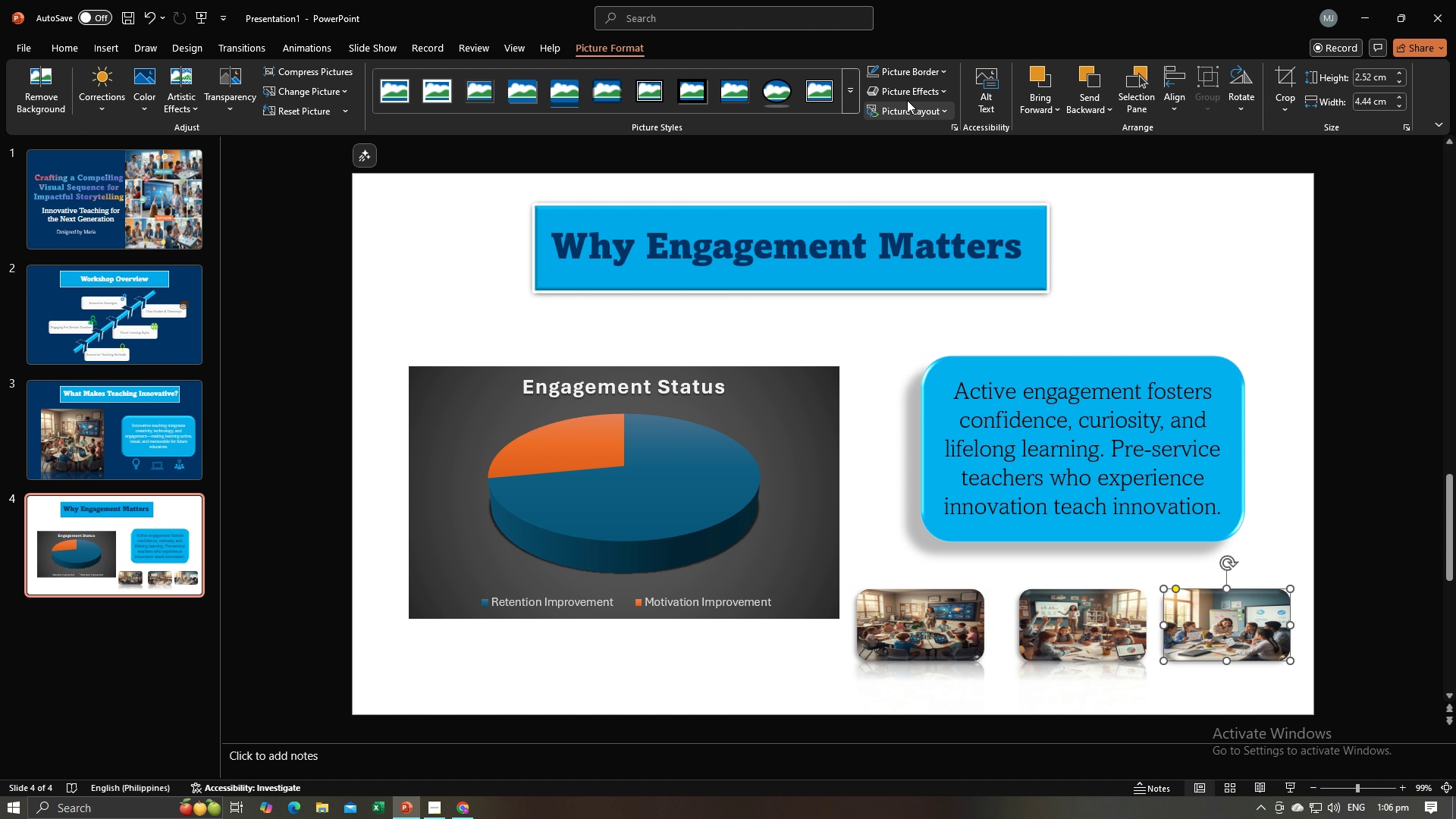 
left_click([908, 91])
 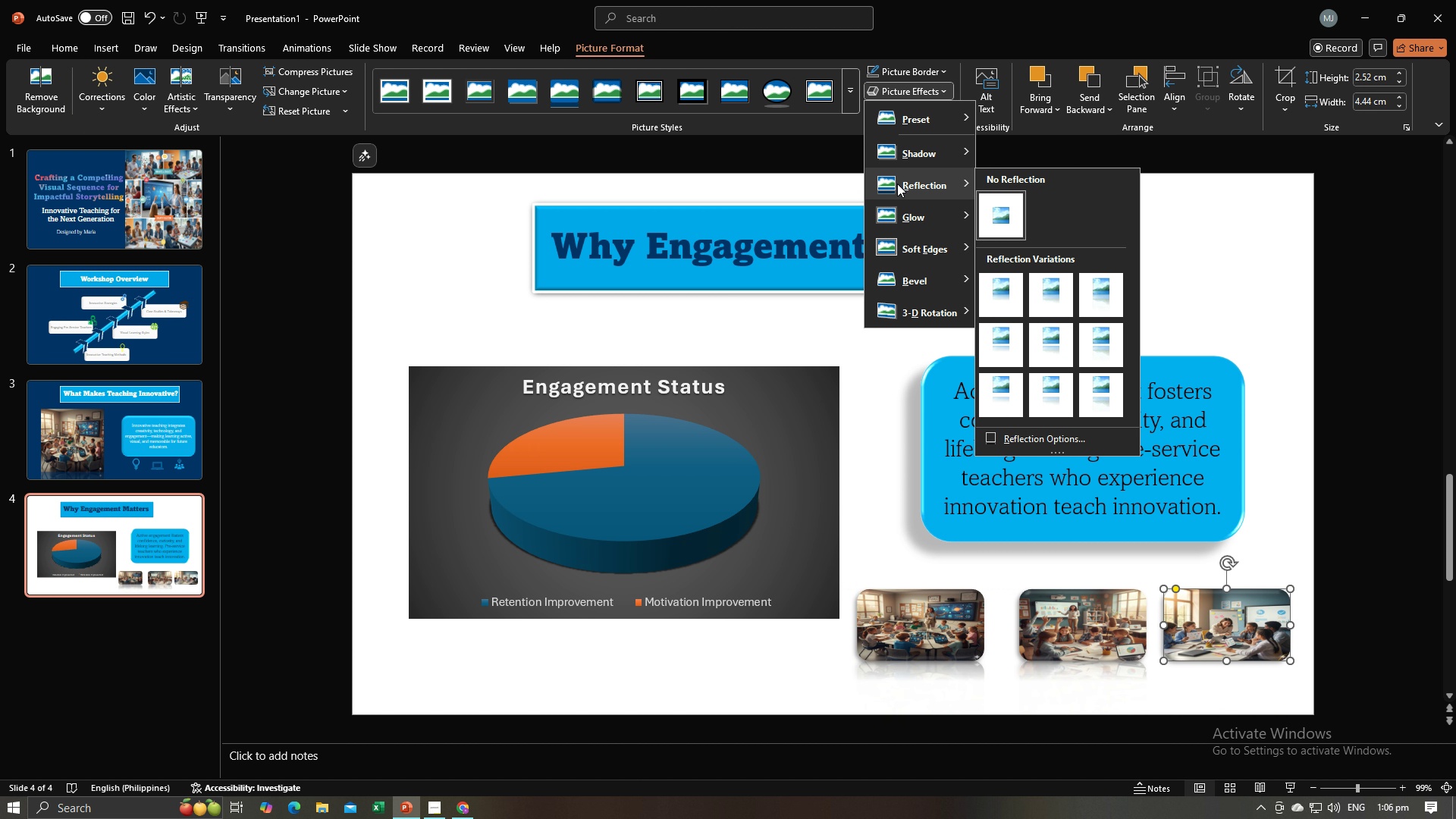 
left_click([897, 184])
 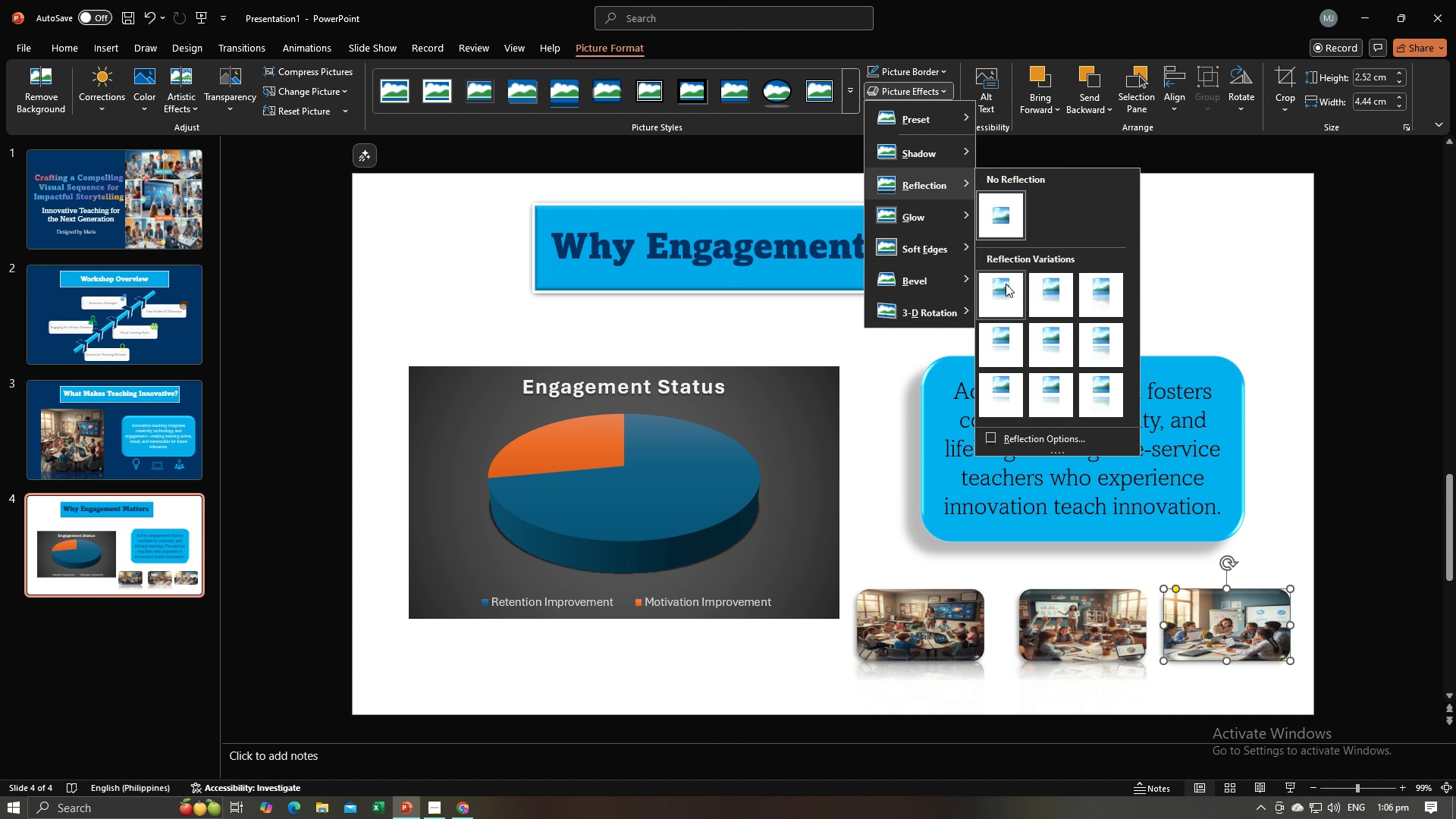 
left_click([1006, 284])
 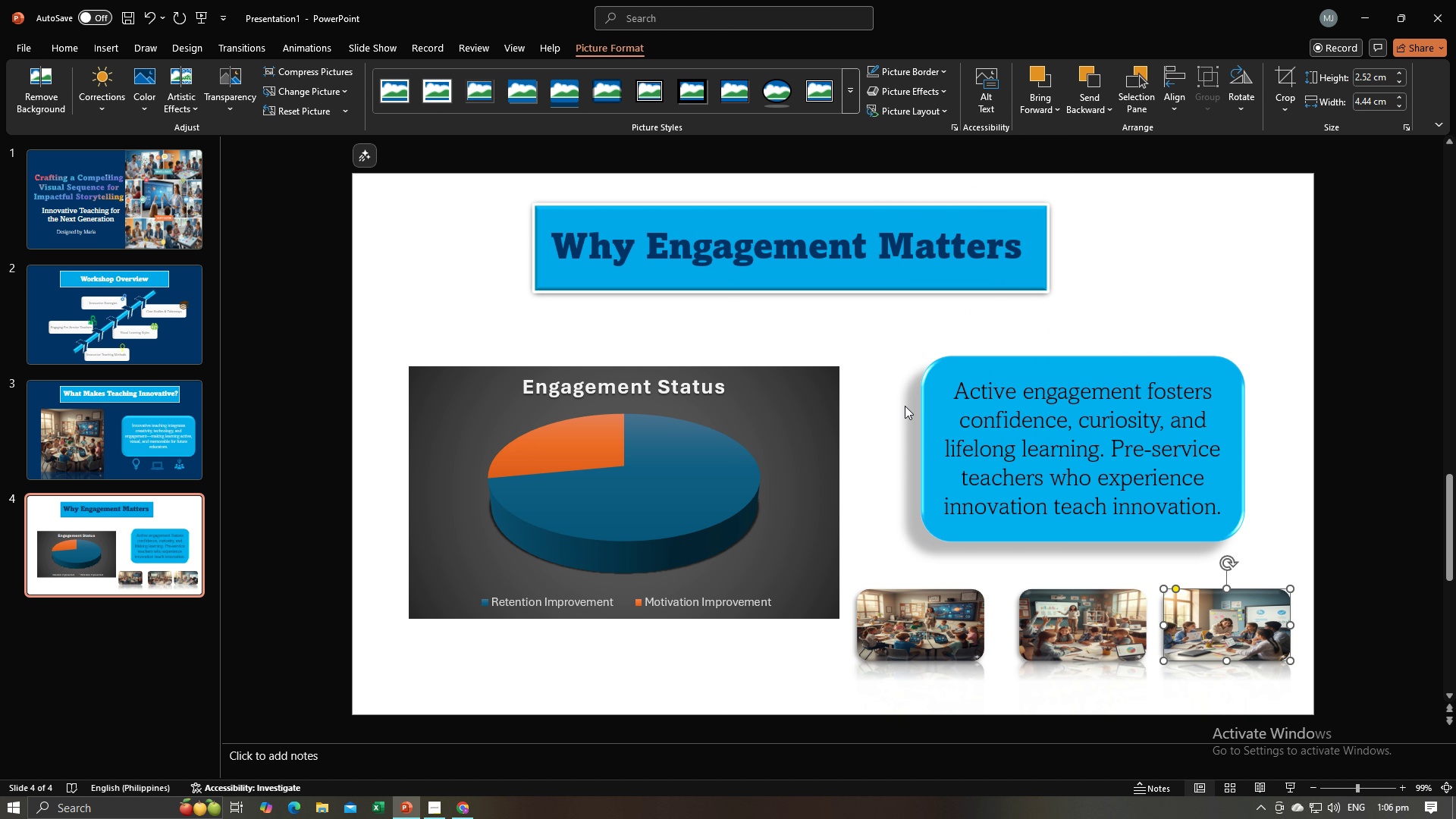 
left_click([905, 406])
 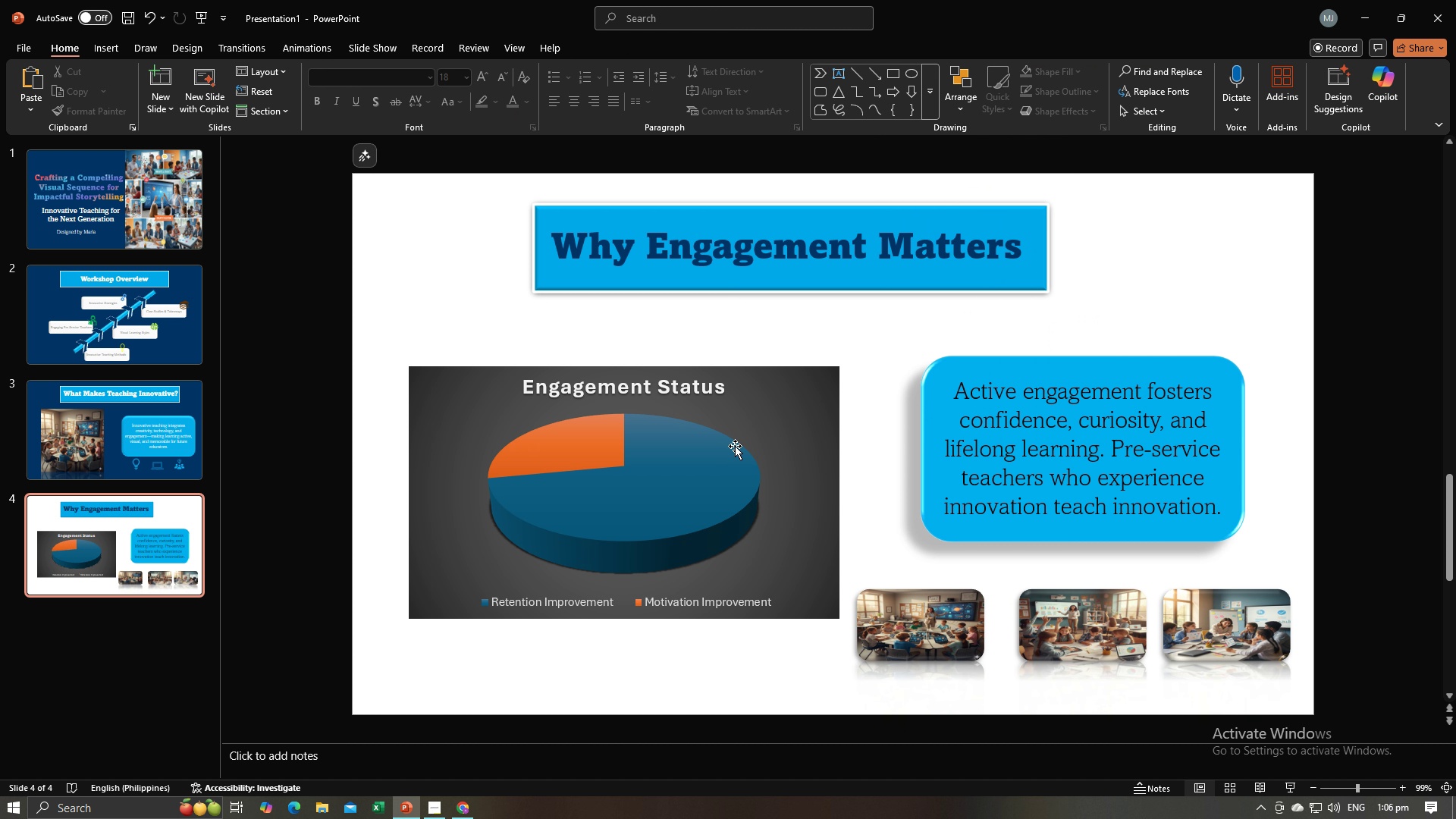 
left_click([795, 417])
 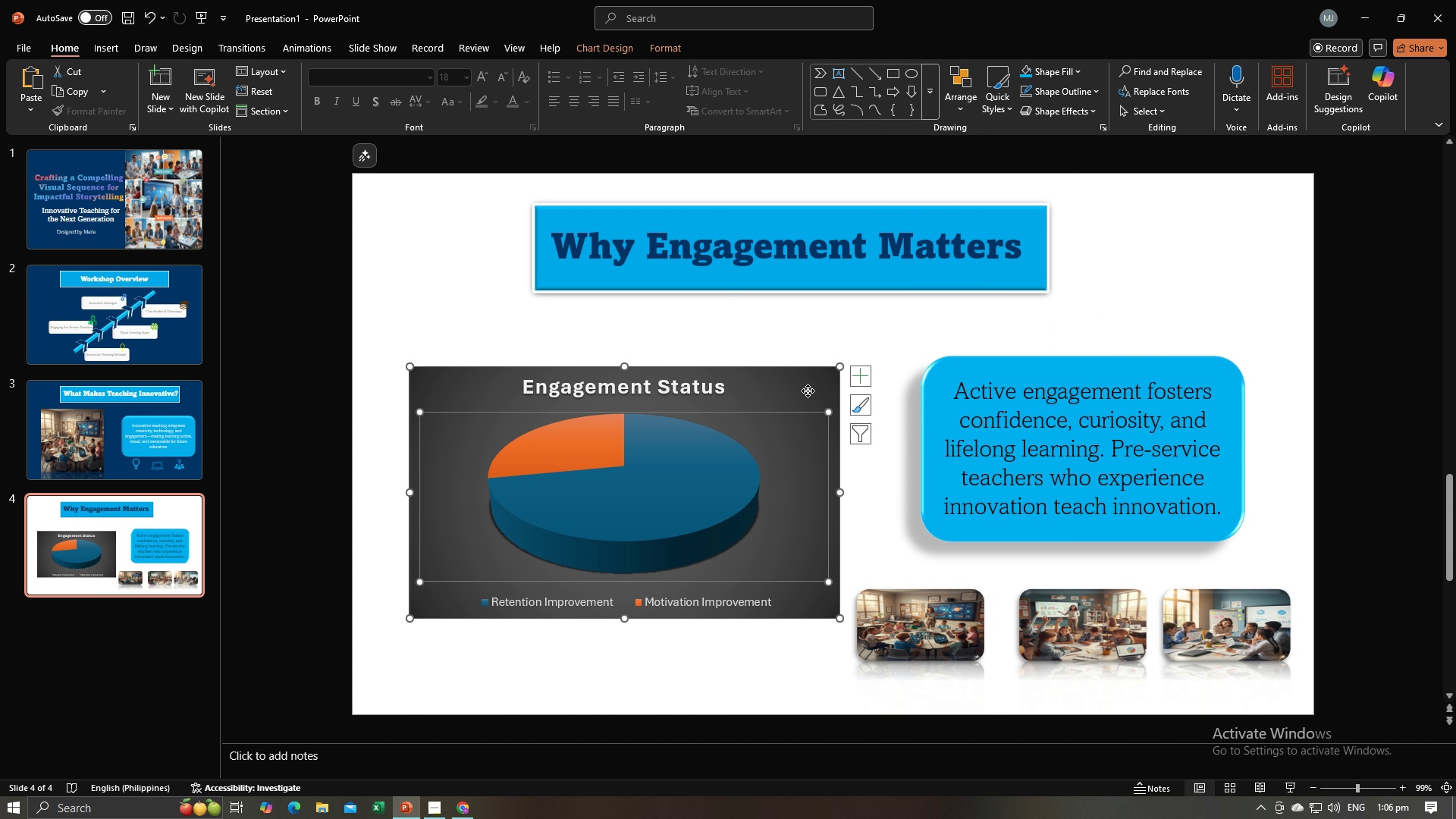 
left_click([808, 391])
 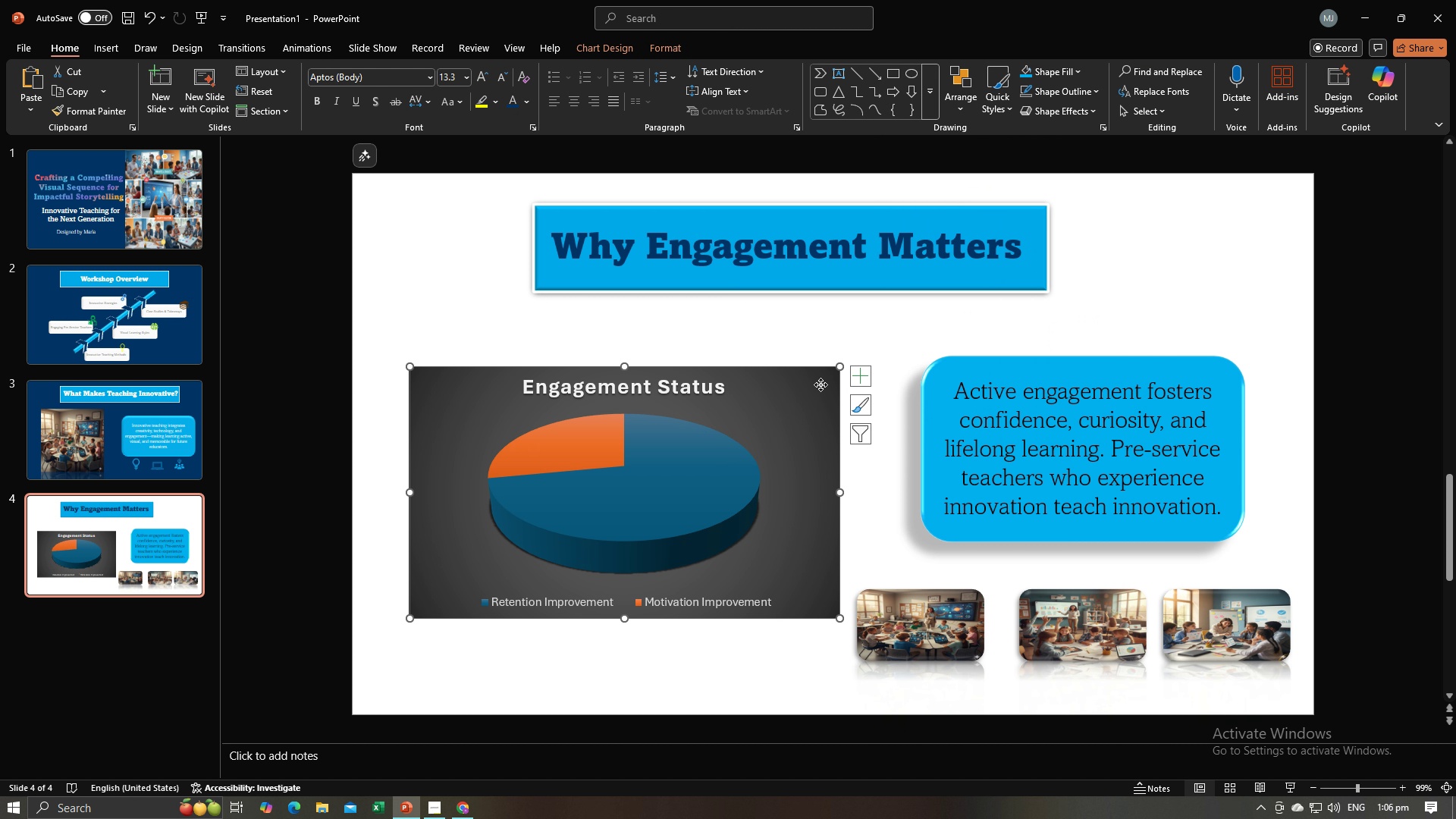 
double_click([821, 384])
 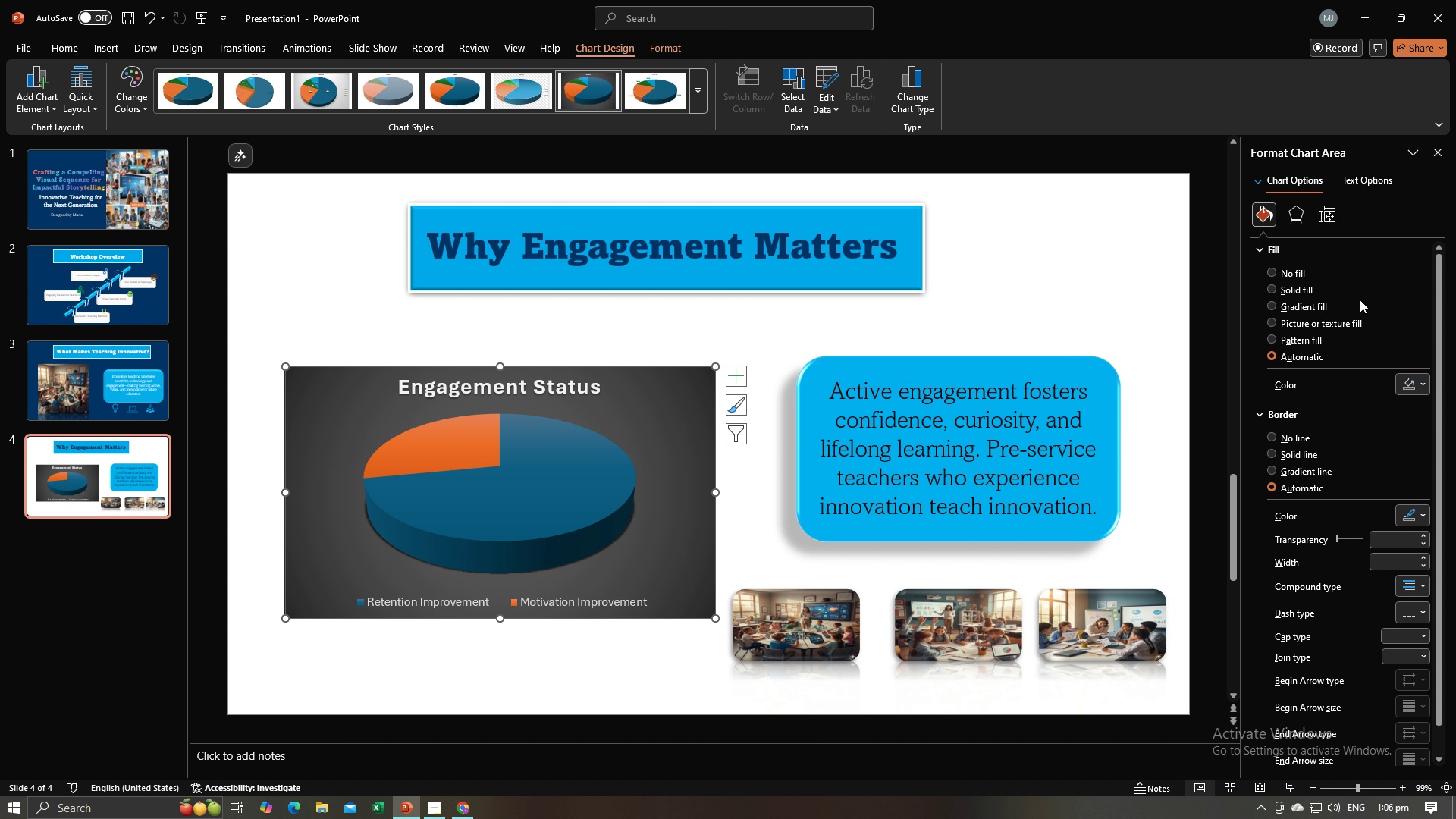 
left_click([1286, 209])
 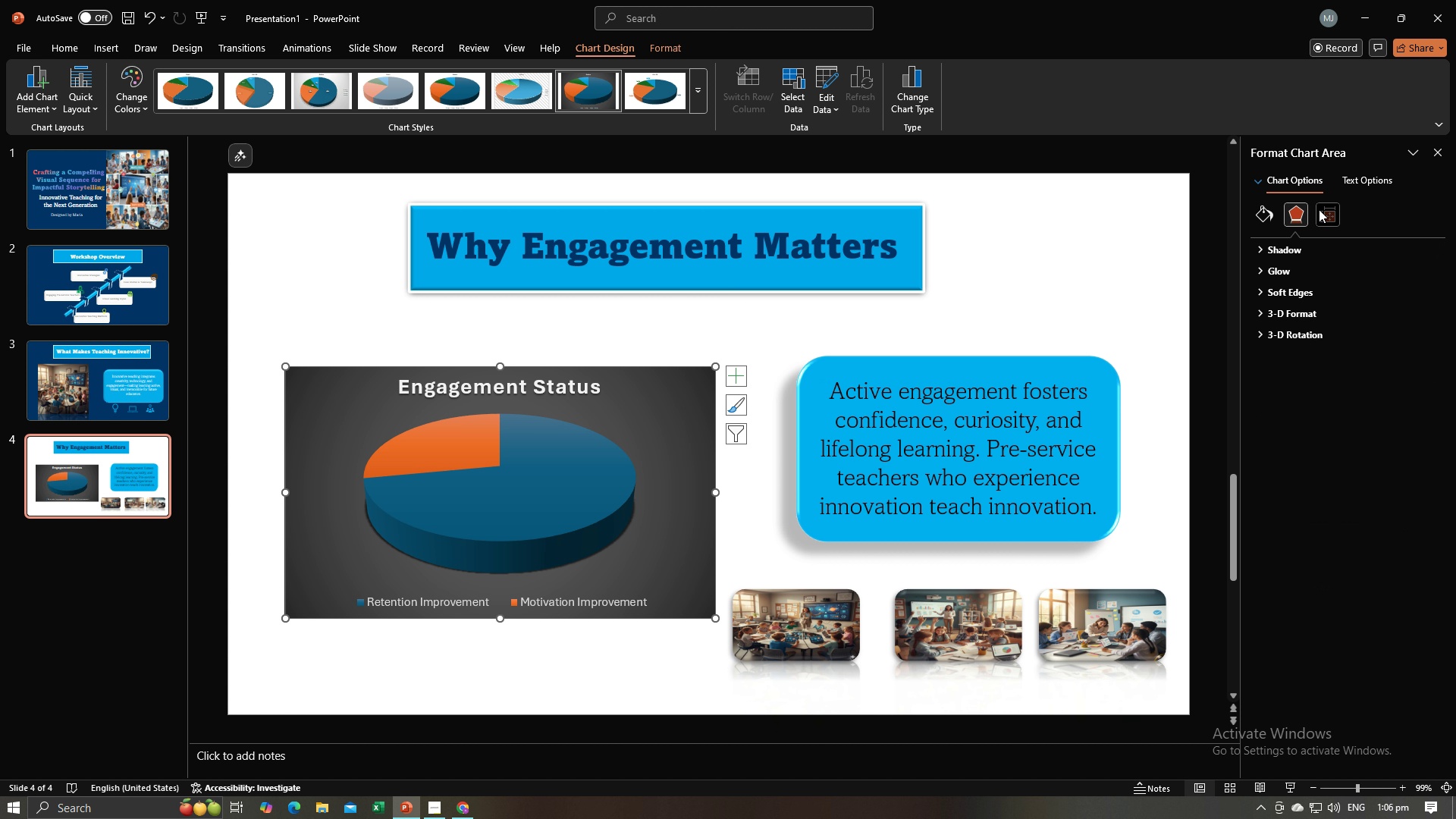 
left_click([1319, 209])
 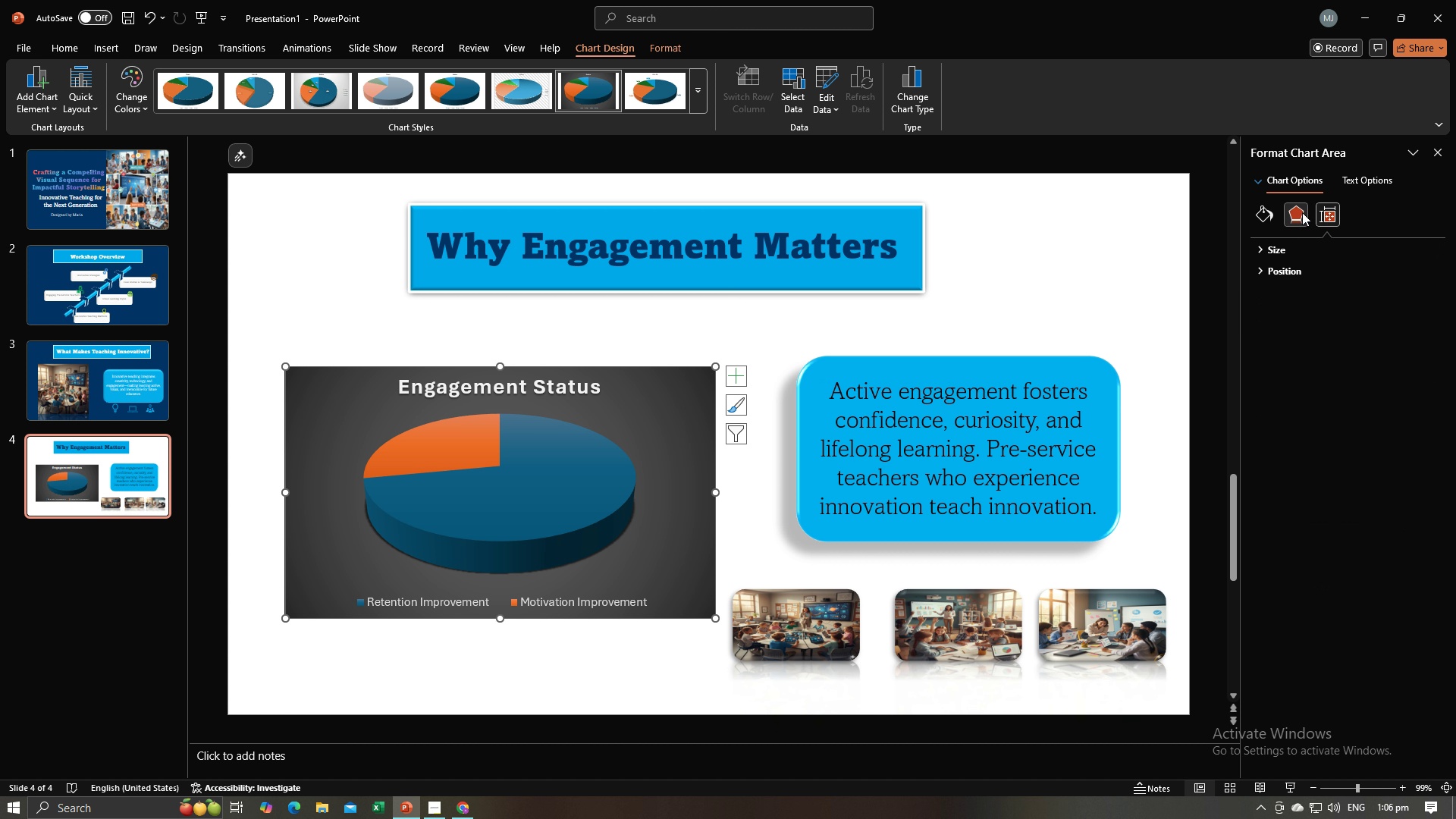 
left_click([1302, 212])
 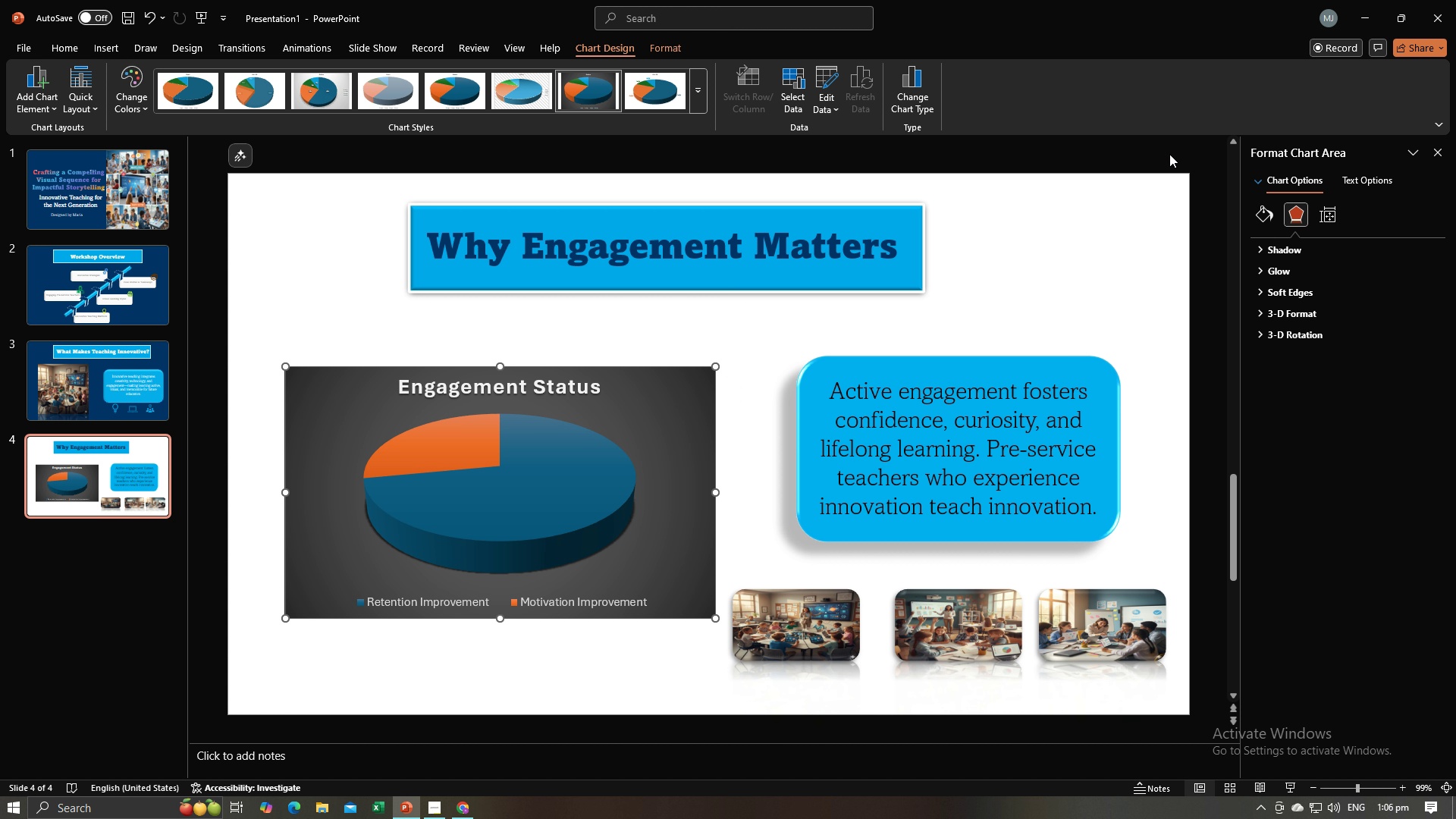 
left_click([1169, 154])
 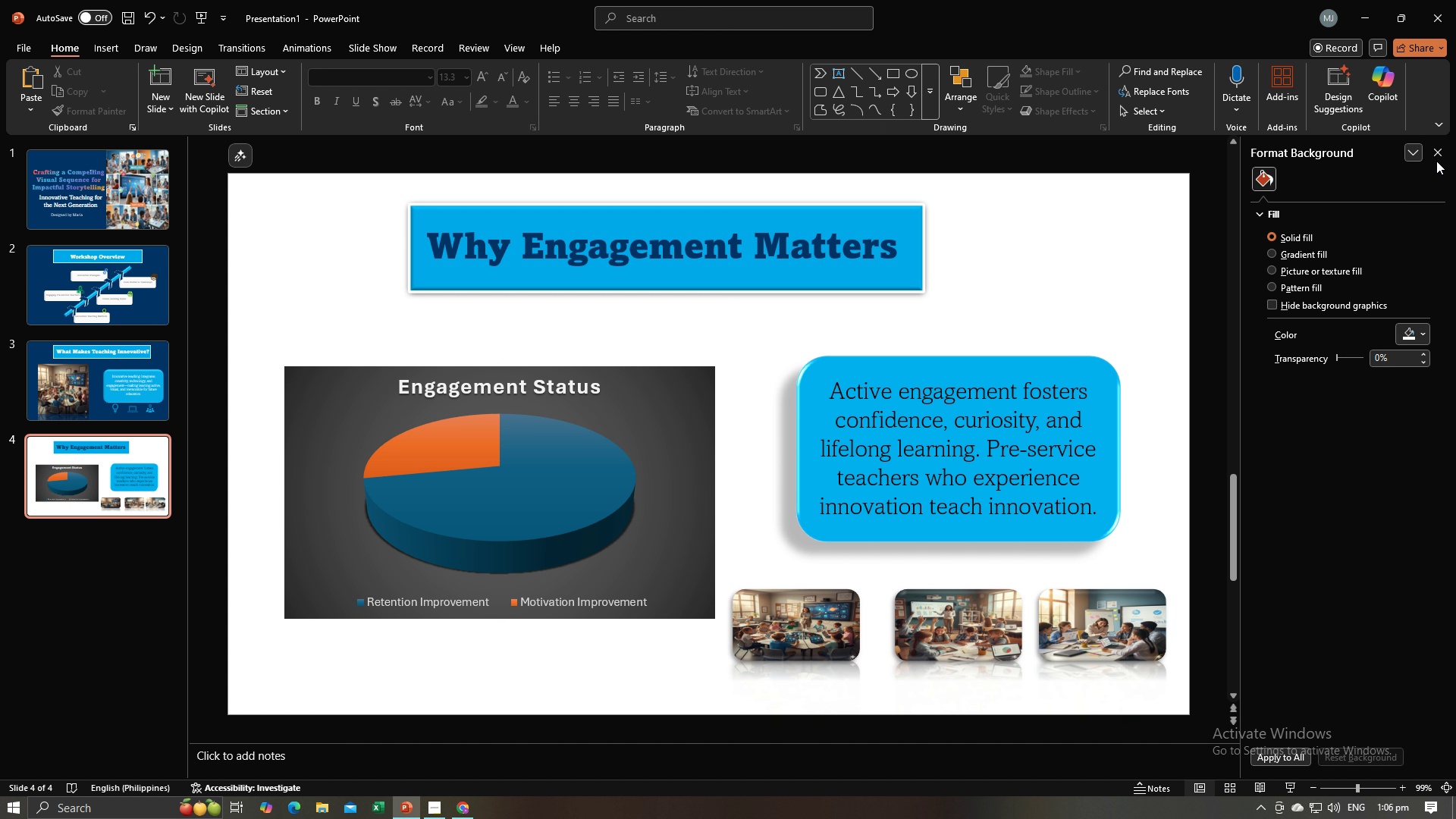 
left_click([1440, 161])
 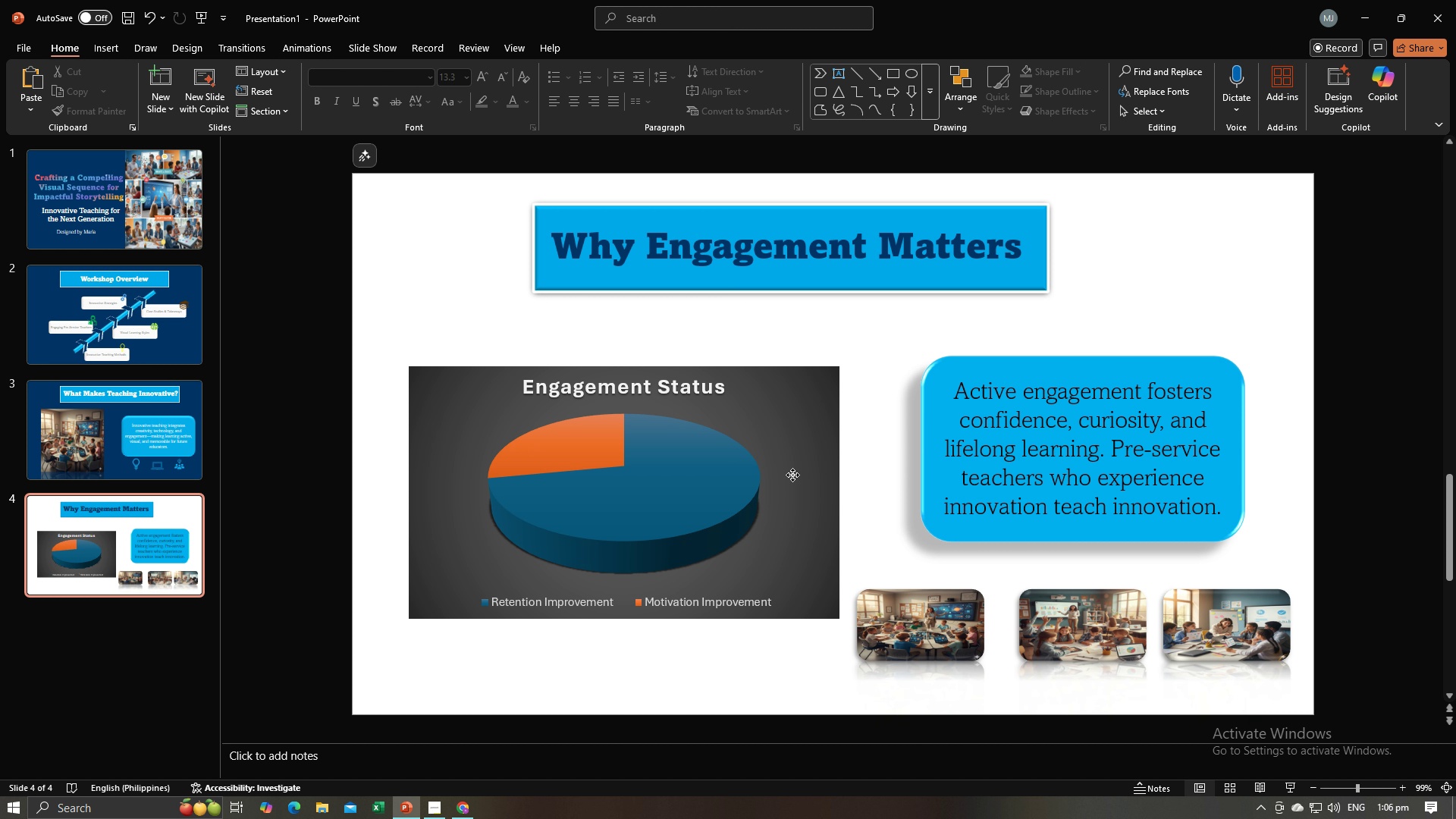 
left_click([792, 475])
 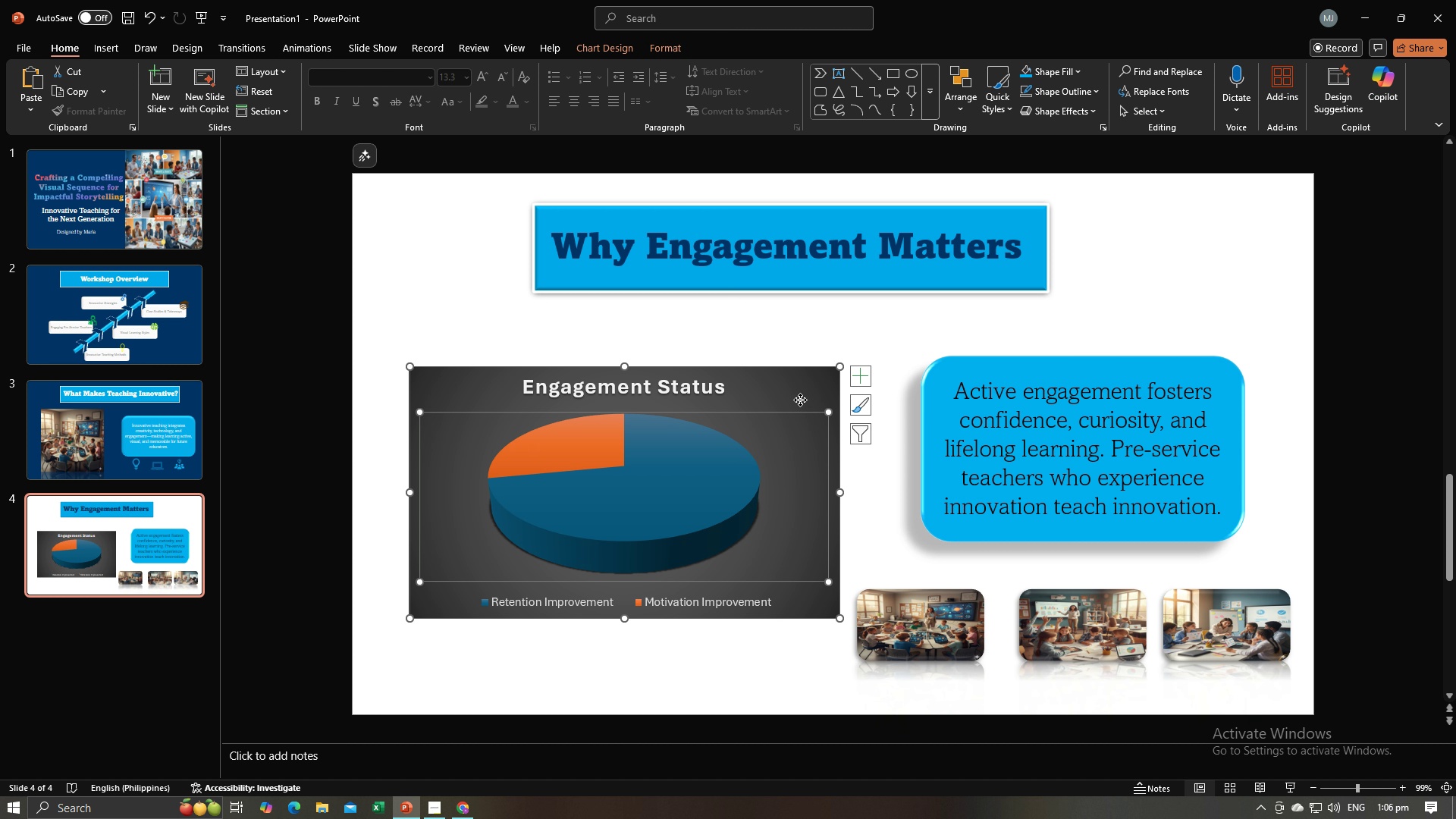 
left_click([800, 400])
 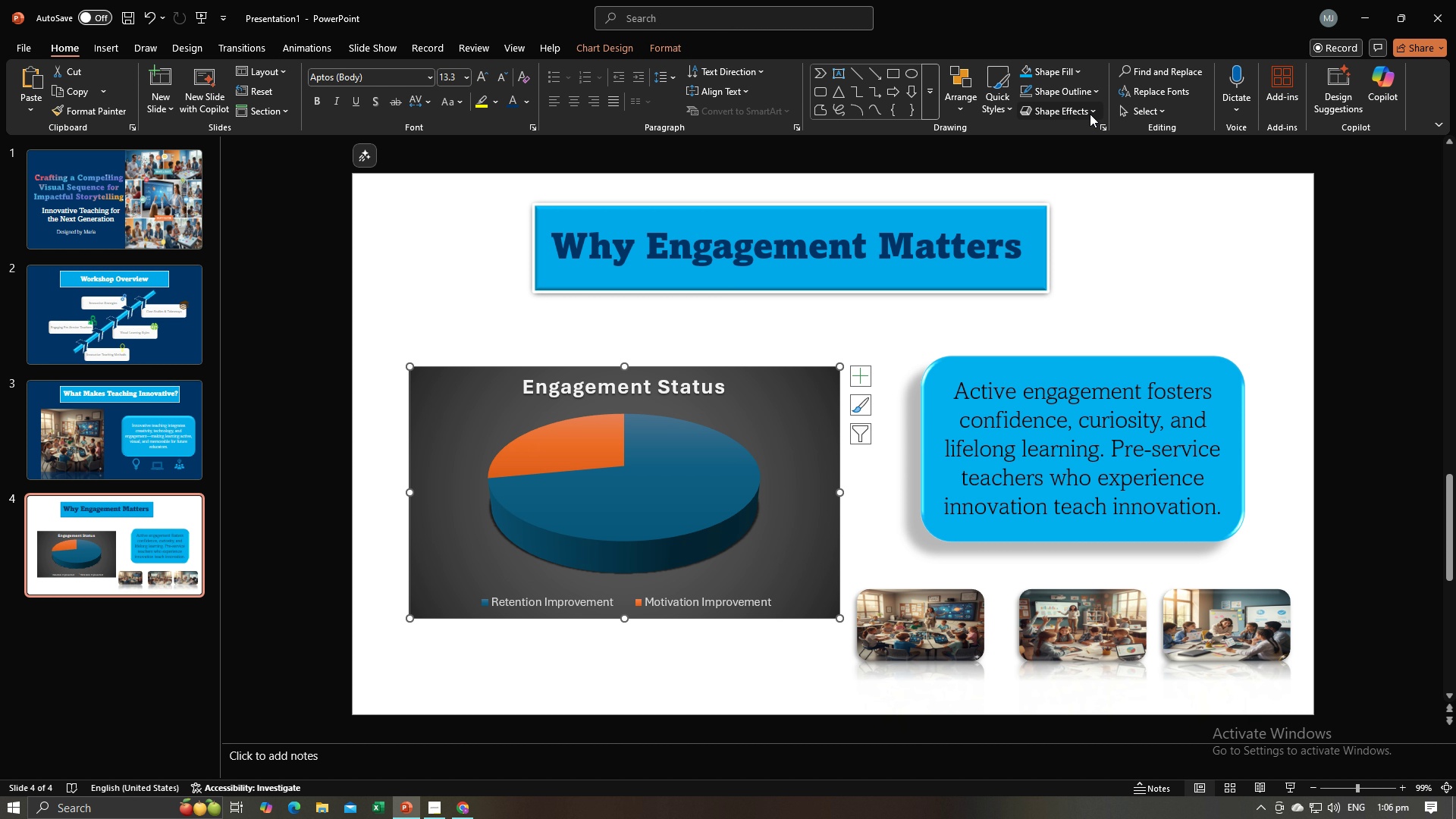 
left_click([1094, 140])
 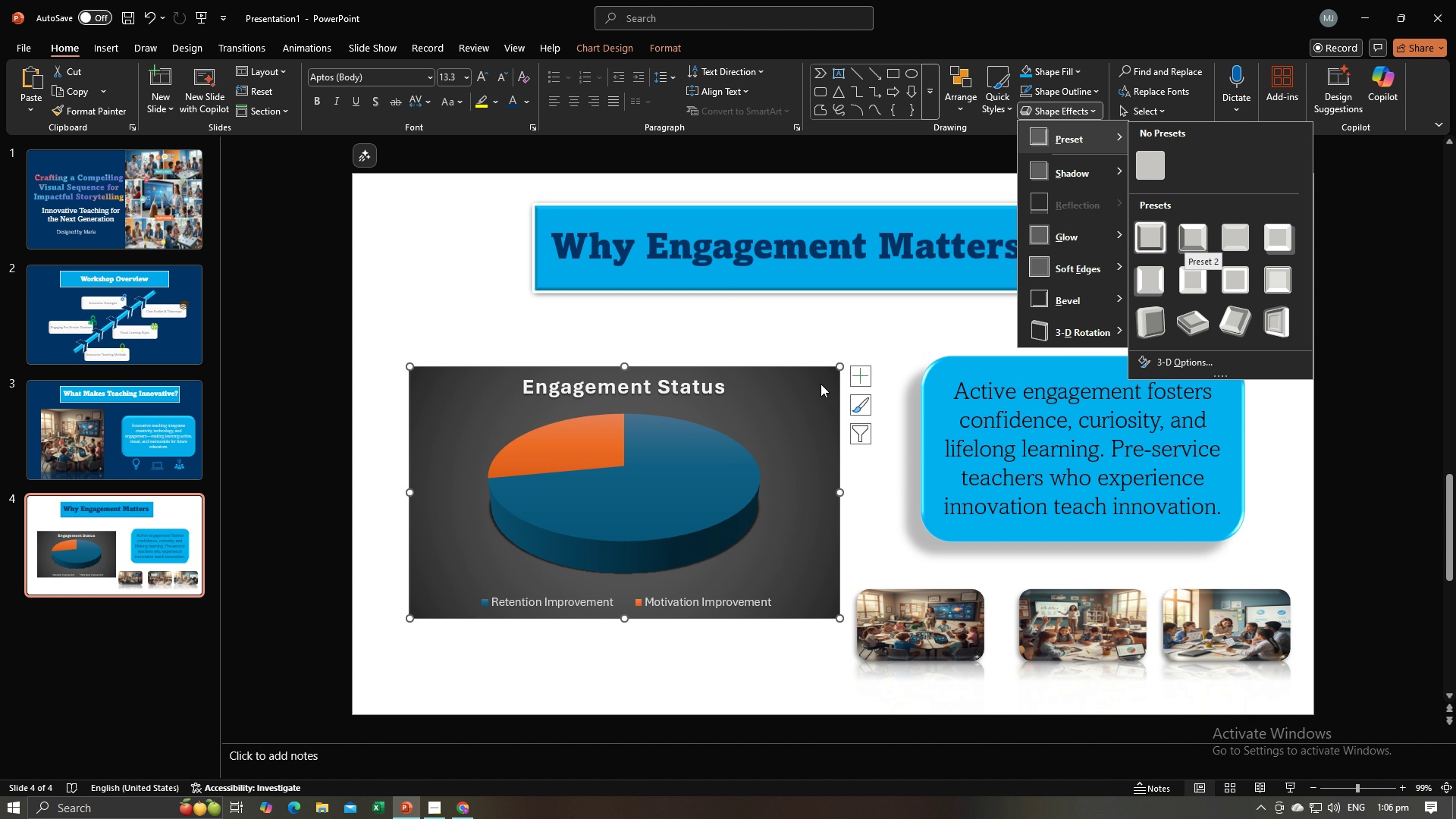 
left_click([883, 325])
 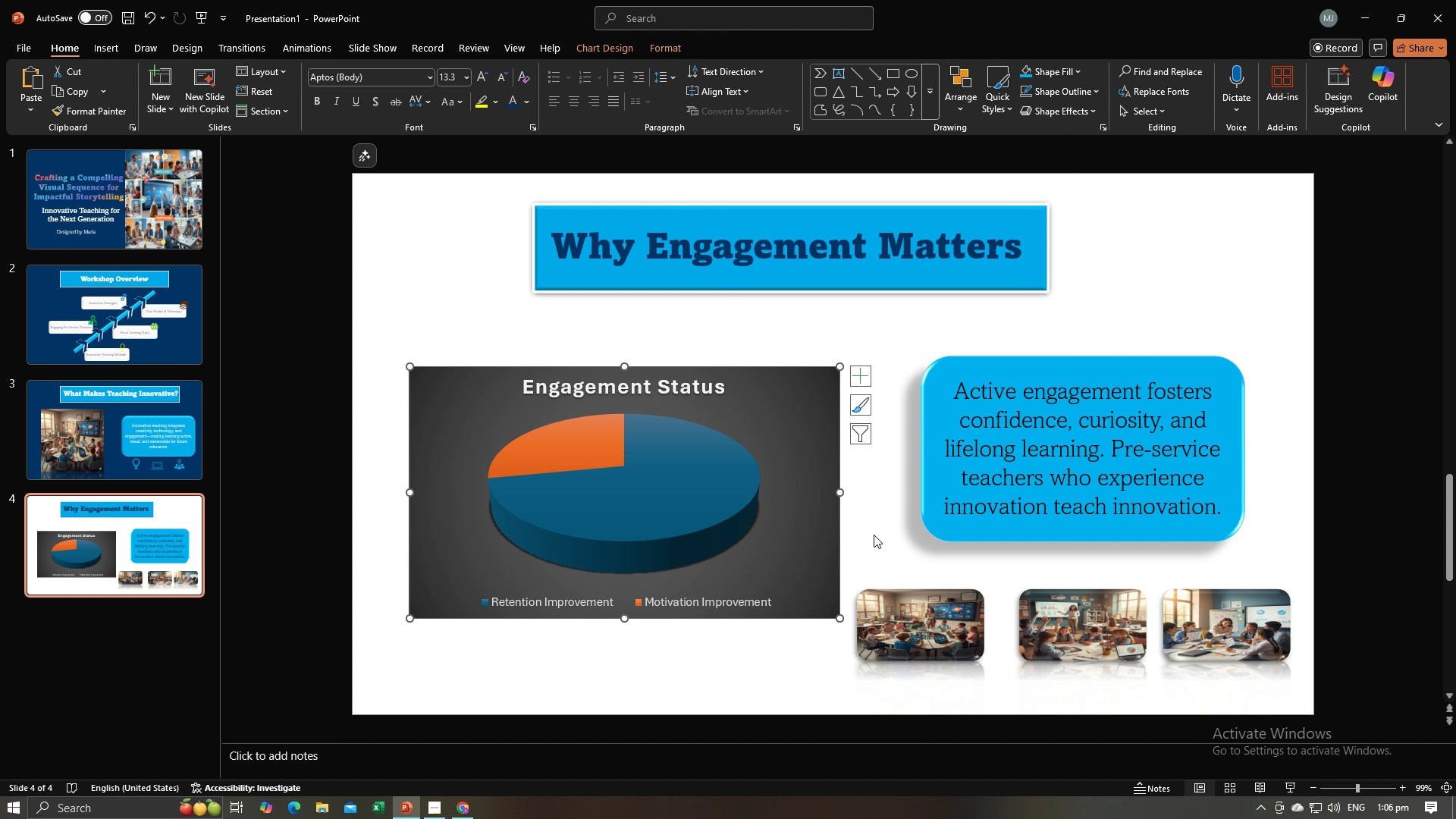 
left_click([874, 535])
 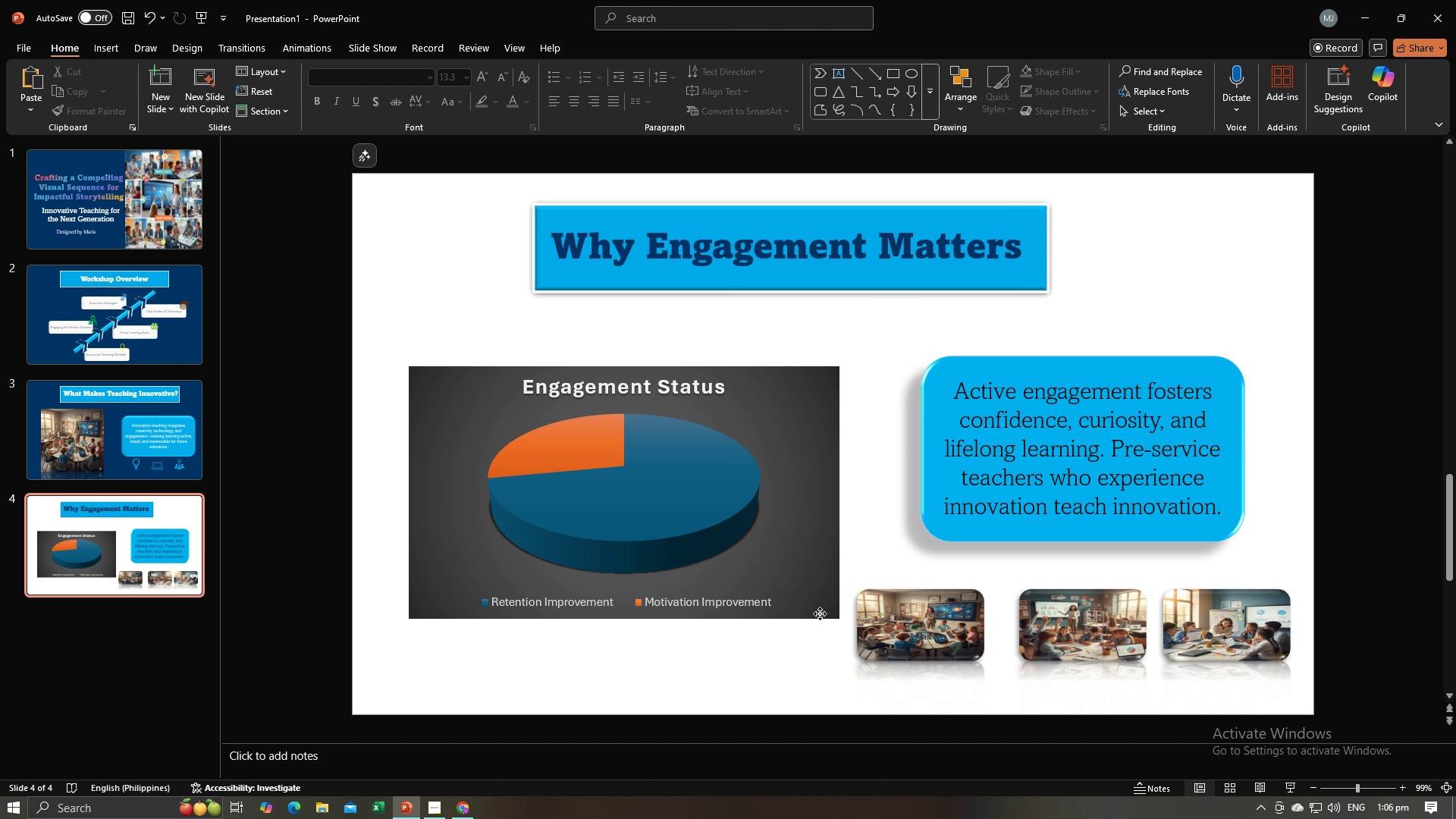 
left_click([820, 613])
 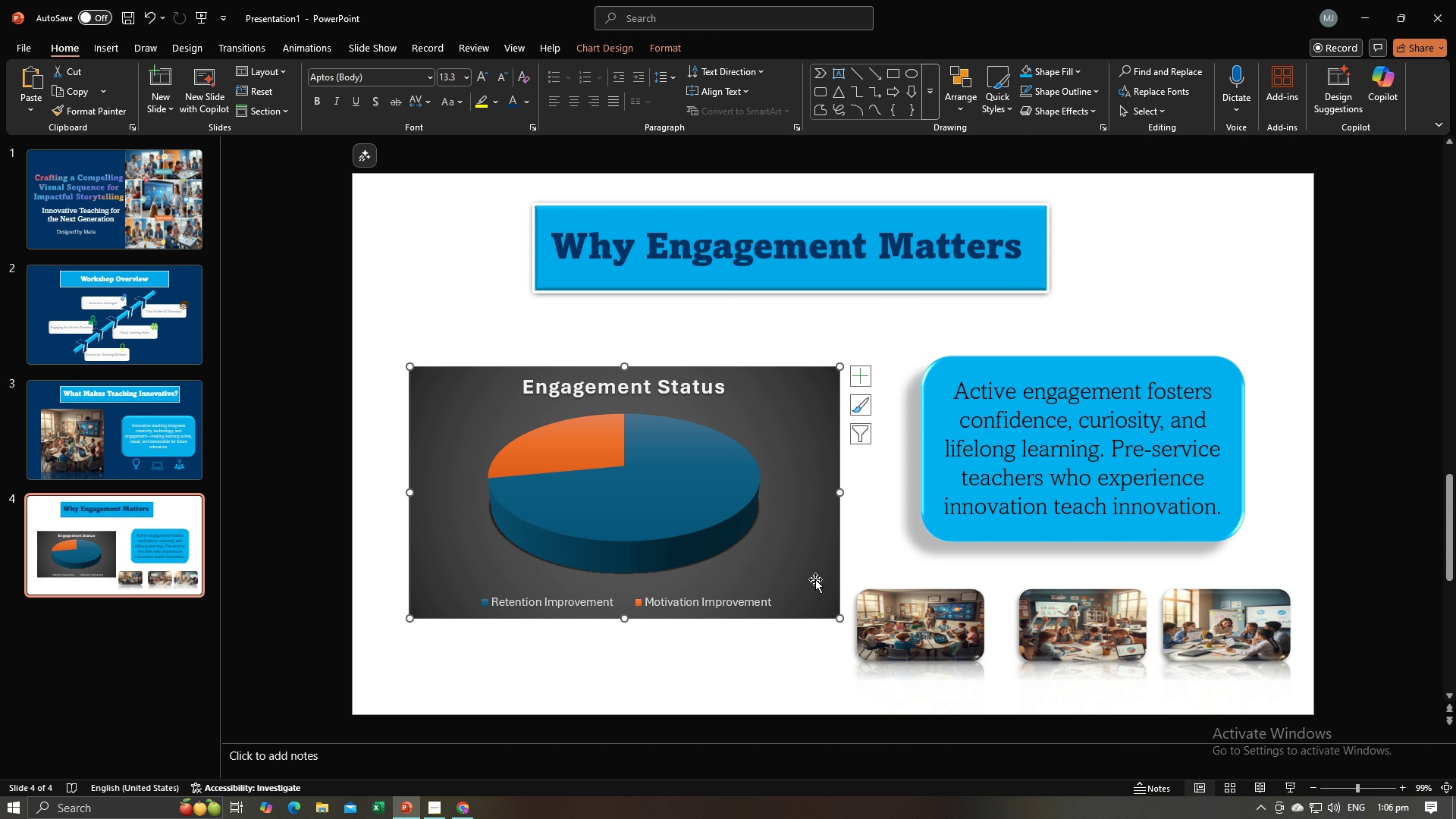 
left_click([798, 546])
 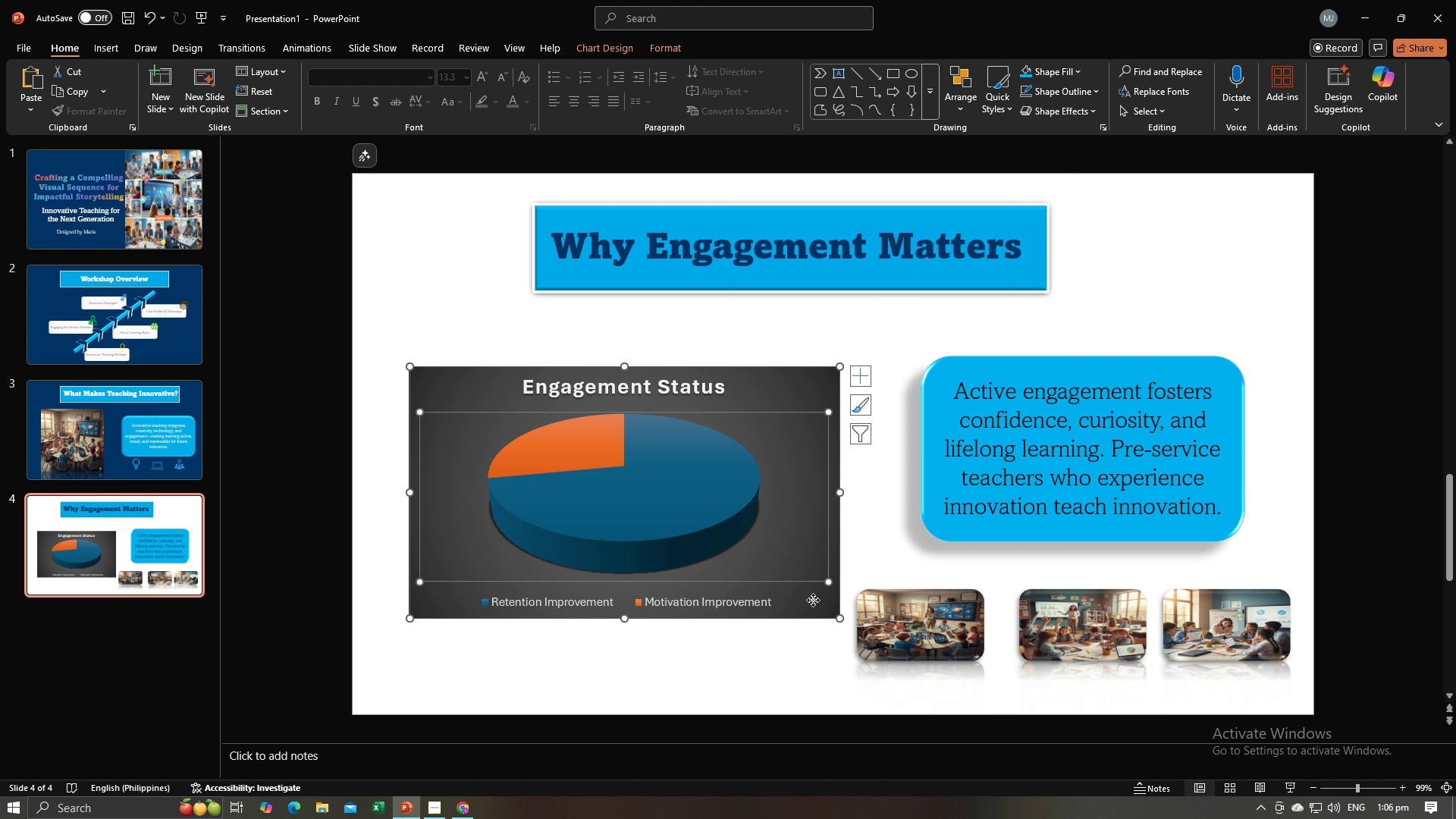 
left_click([813, 600])
 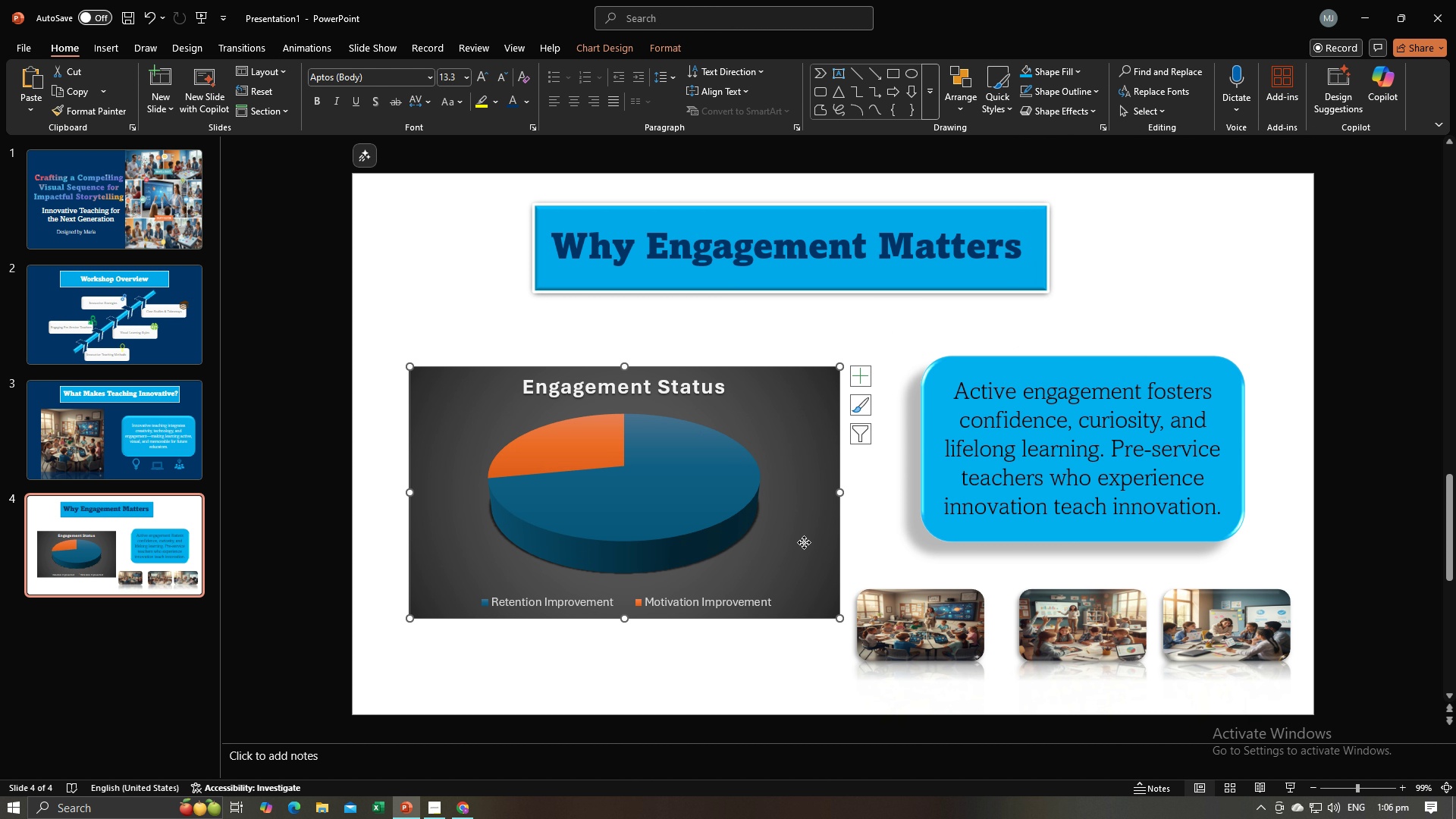 
left_click([804, 542])
 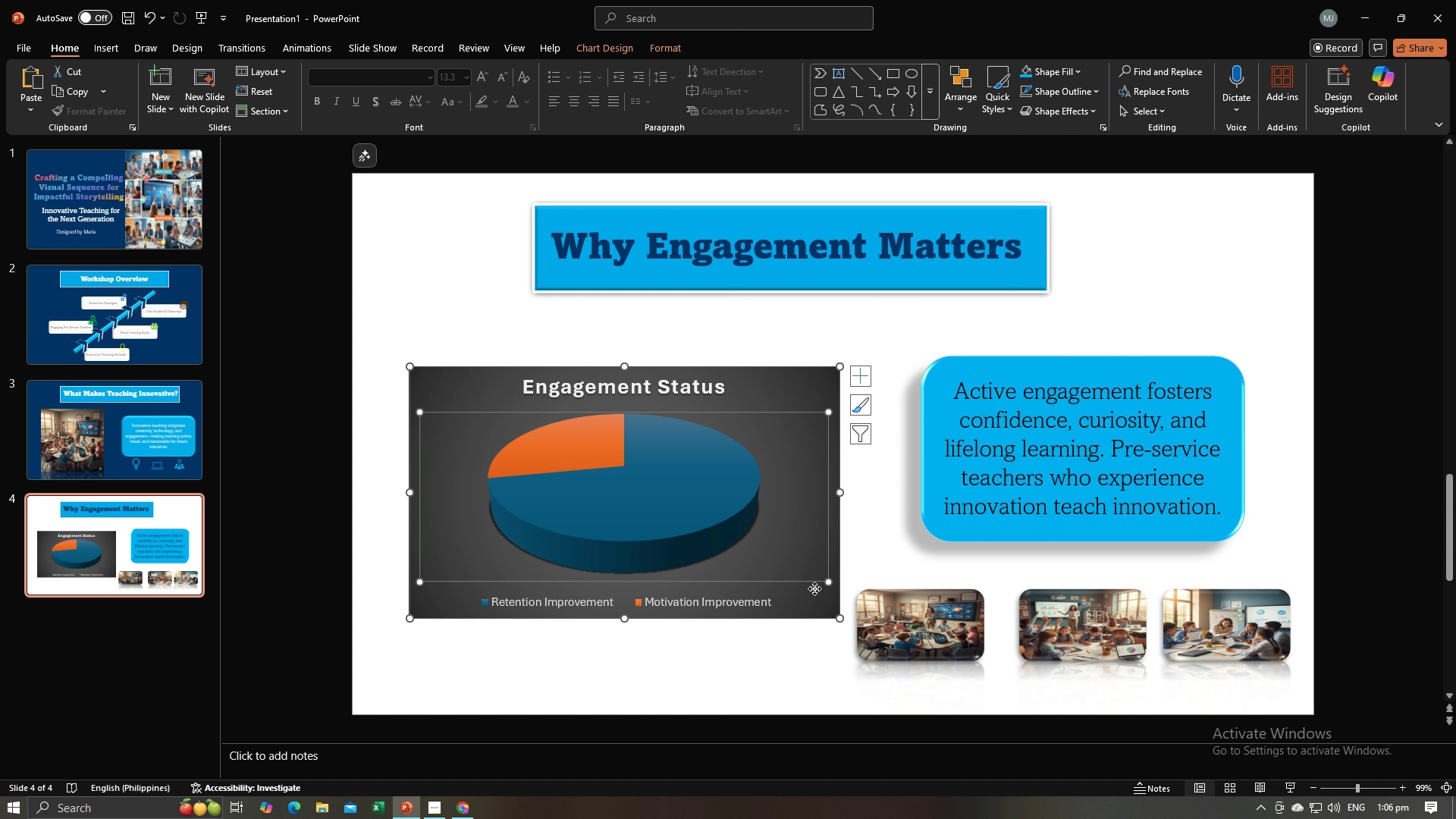 
left_click([814, 588])
 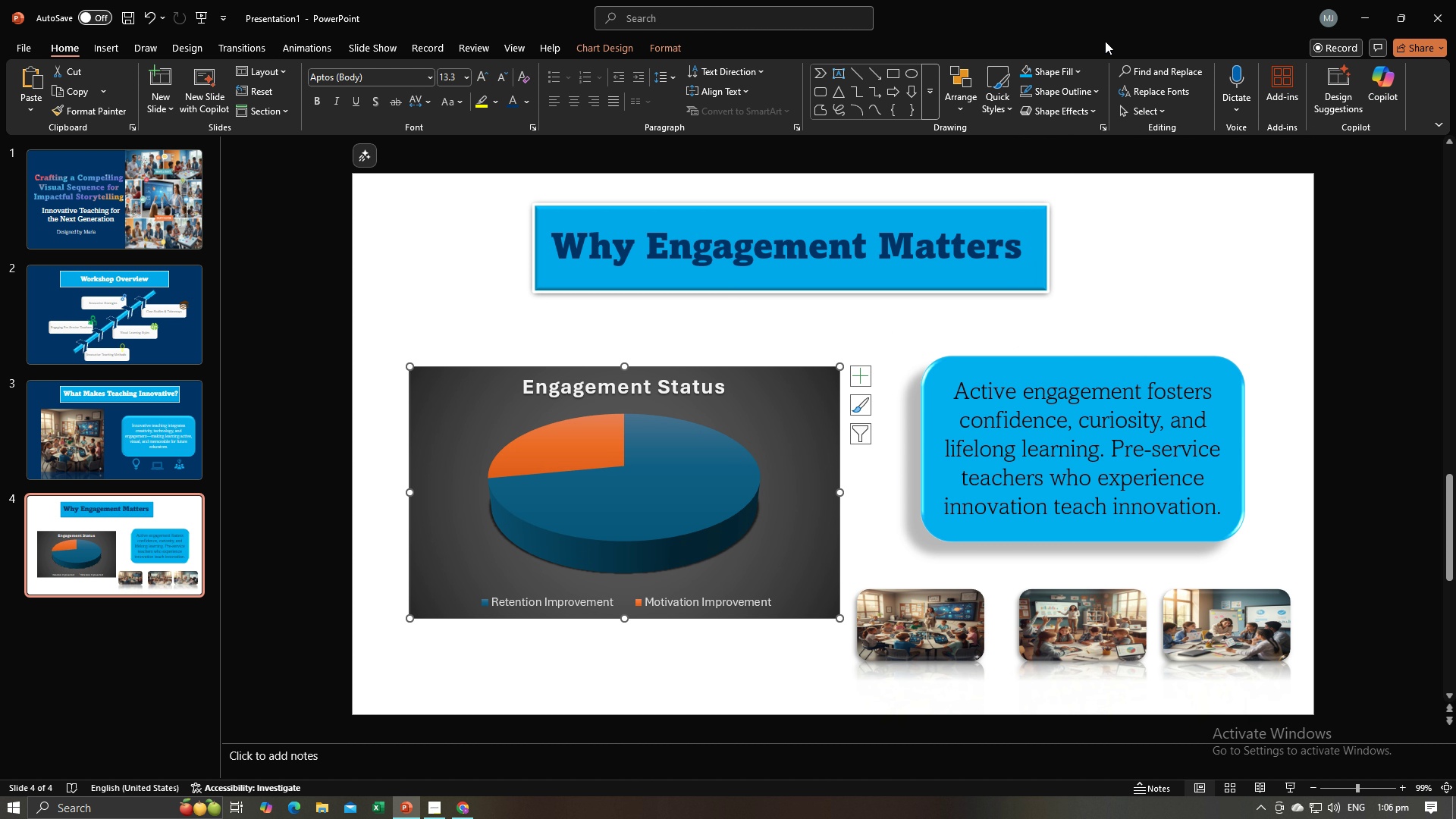 
mouse_move([1093, 91])
 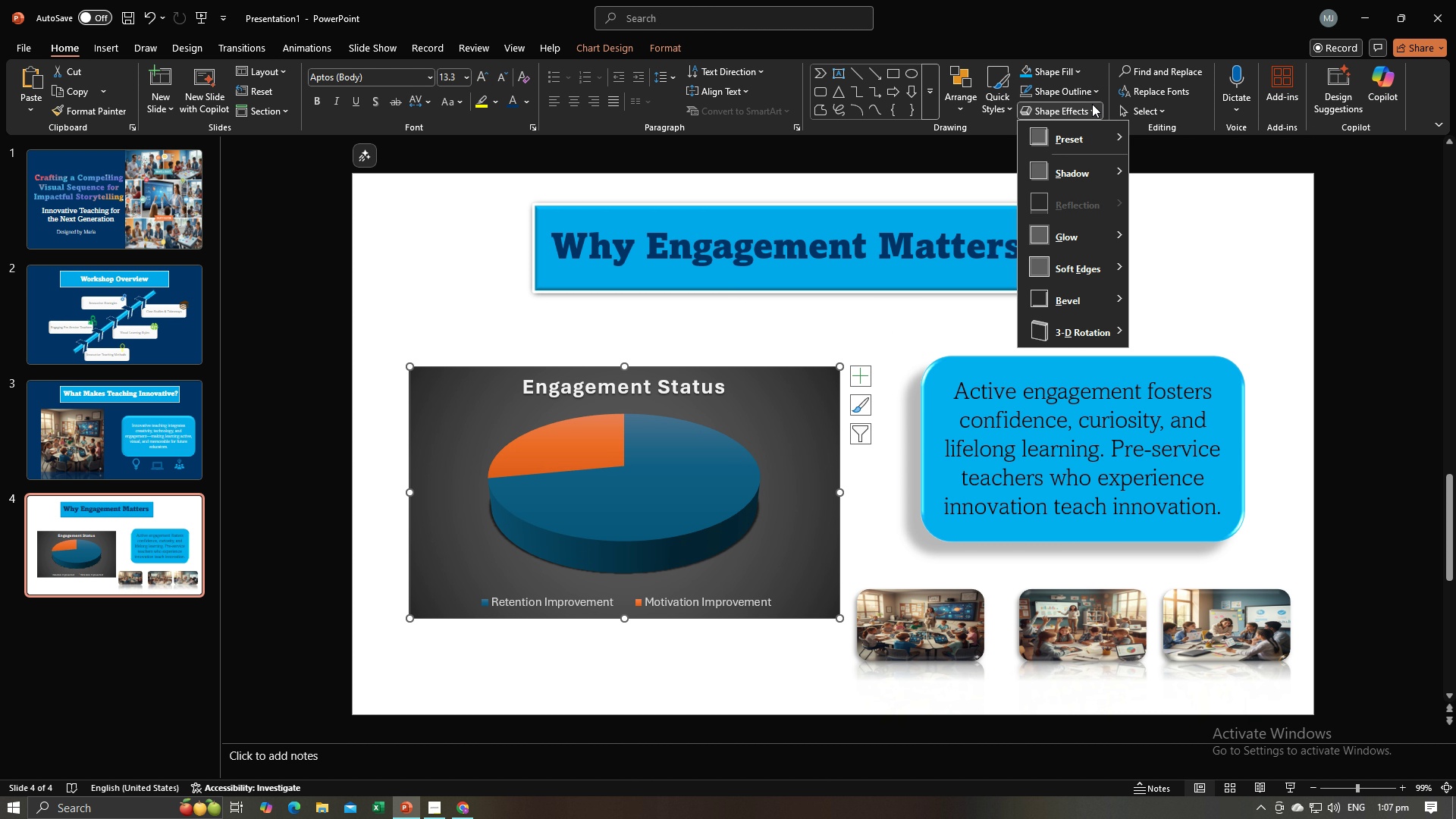 
left_click([1092, 104])
 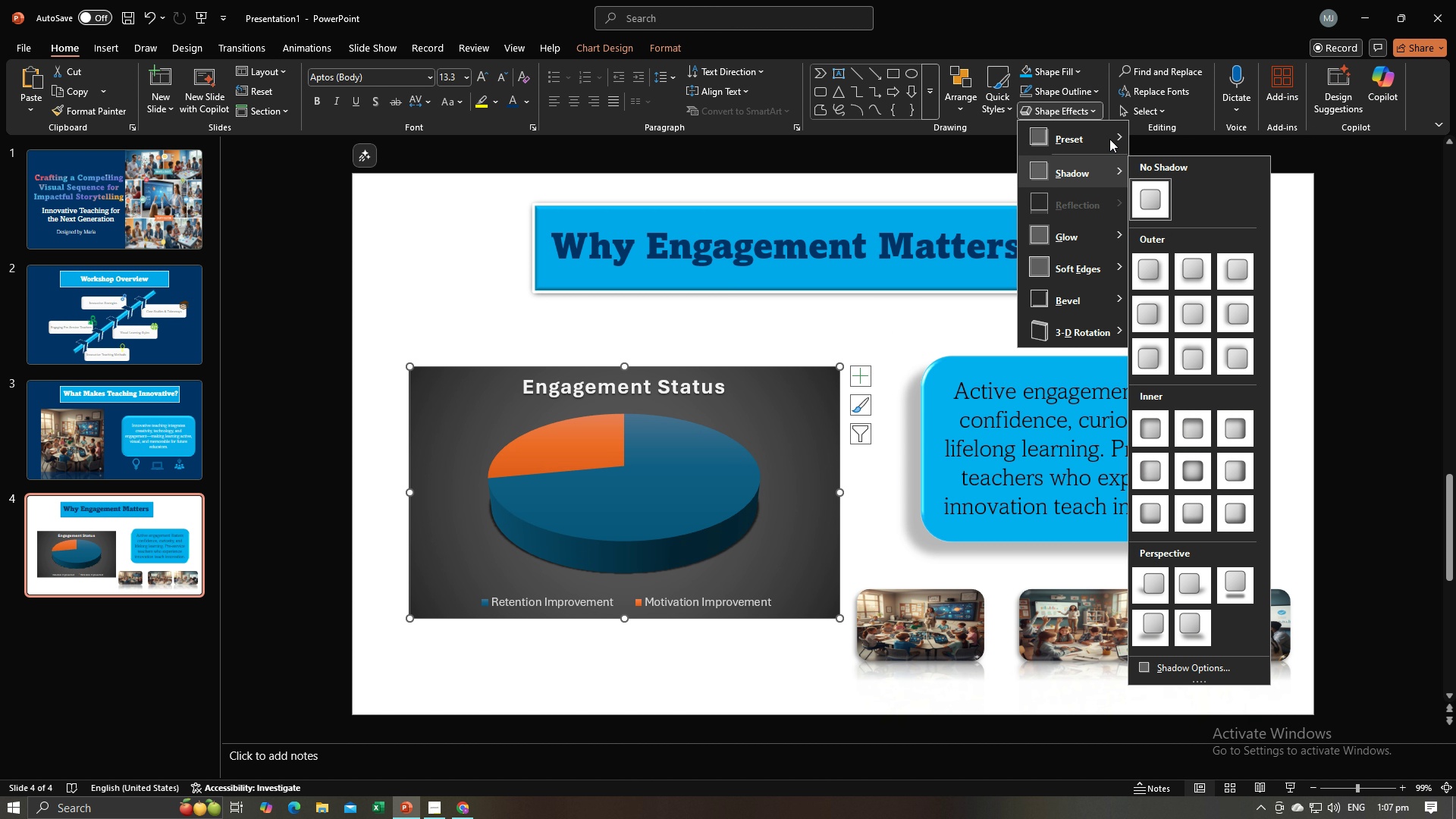 
left_click([1109, 139])
 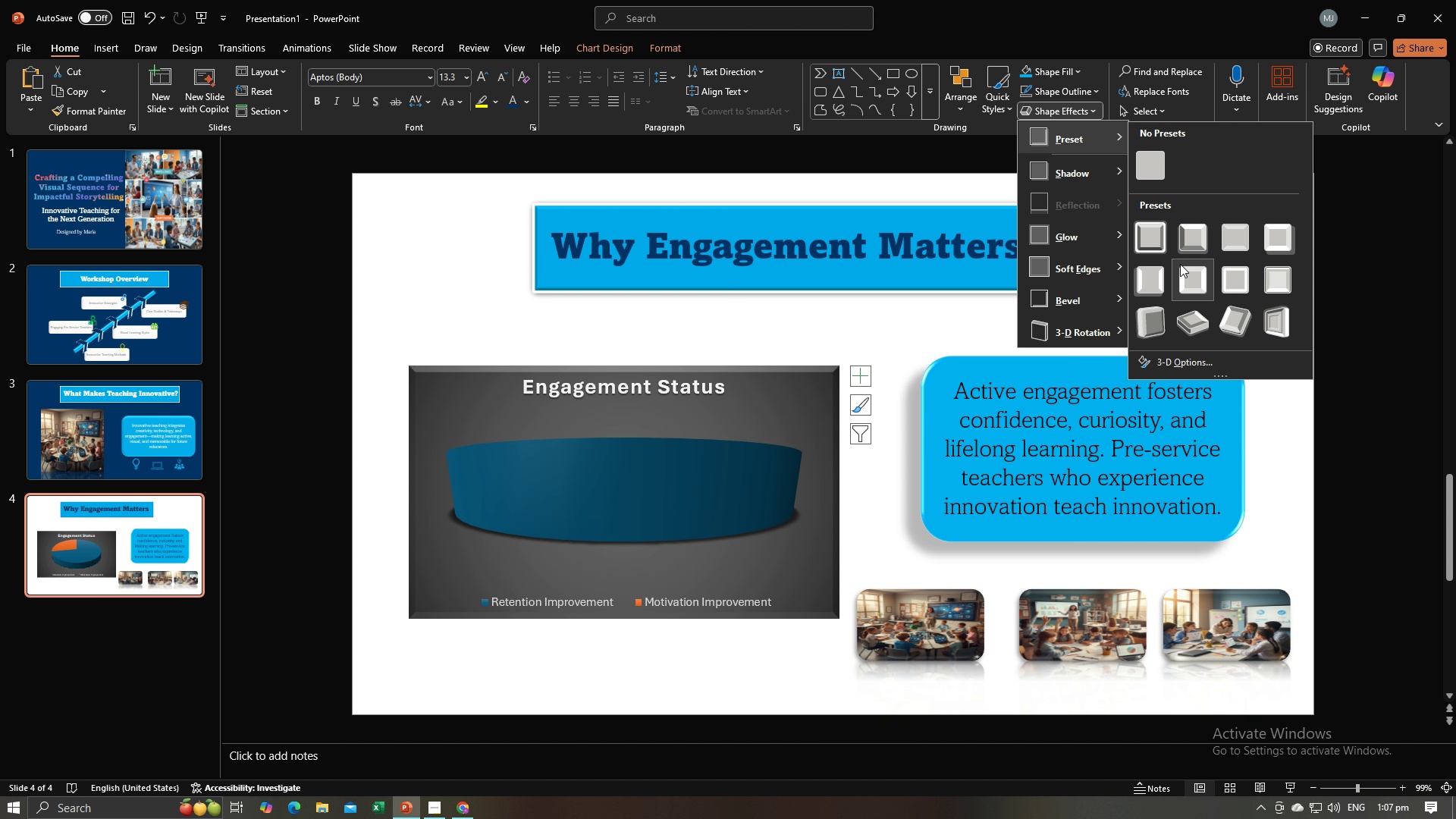 
left_click([901, 332])
 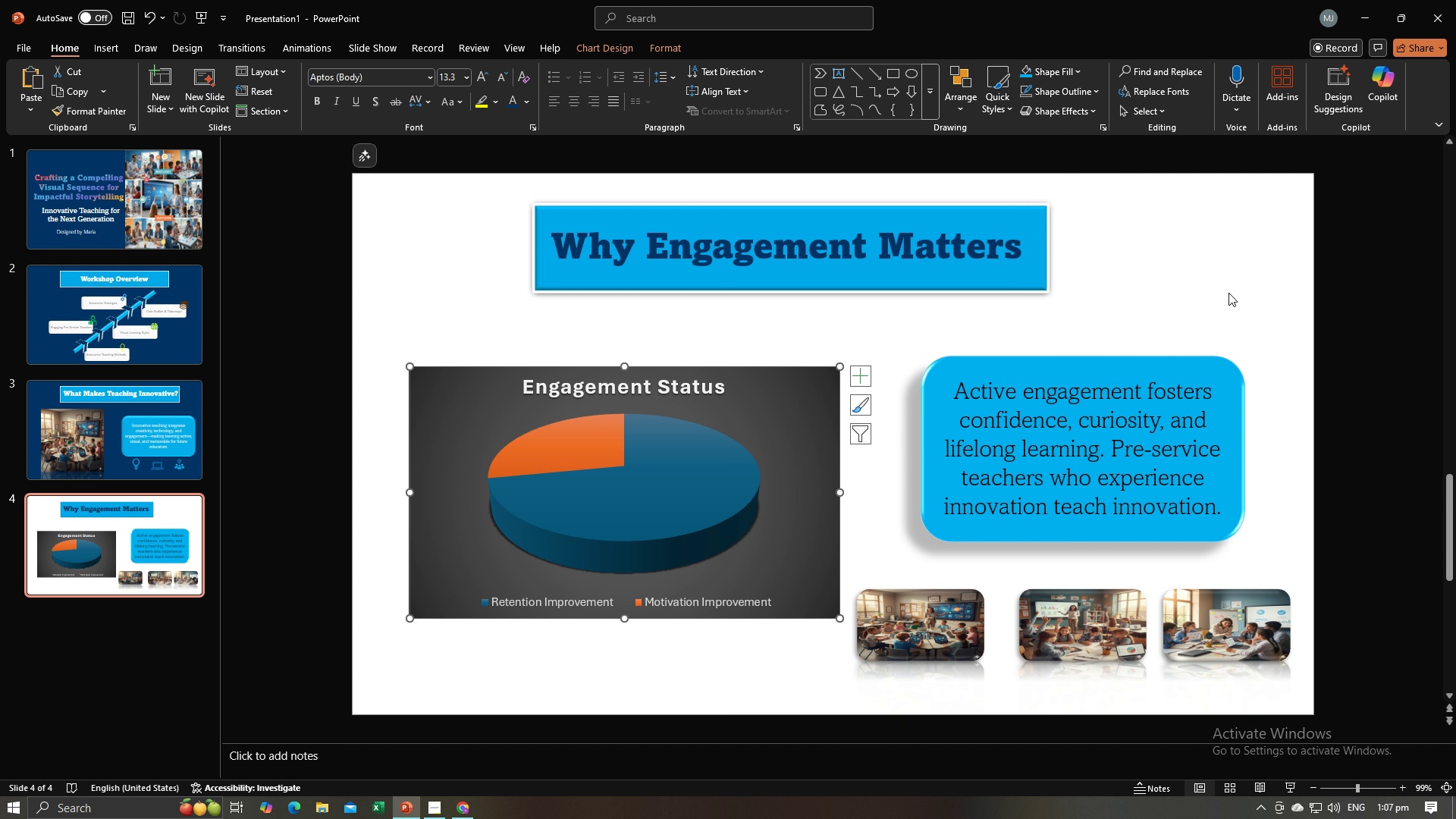 
left_click([1228, 293])
 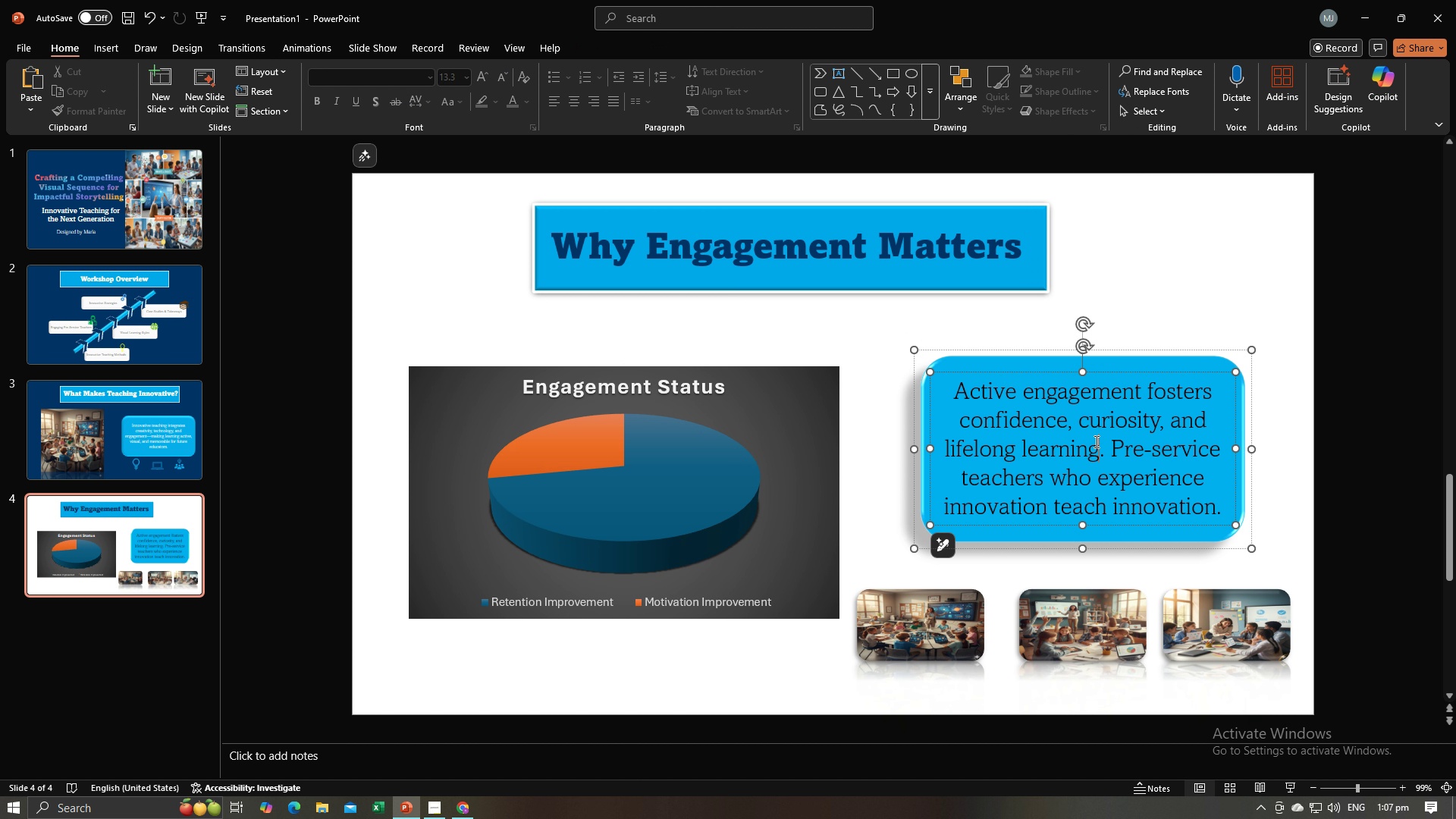 
left_click([1095, 441])
 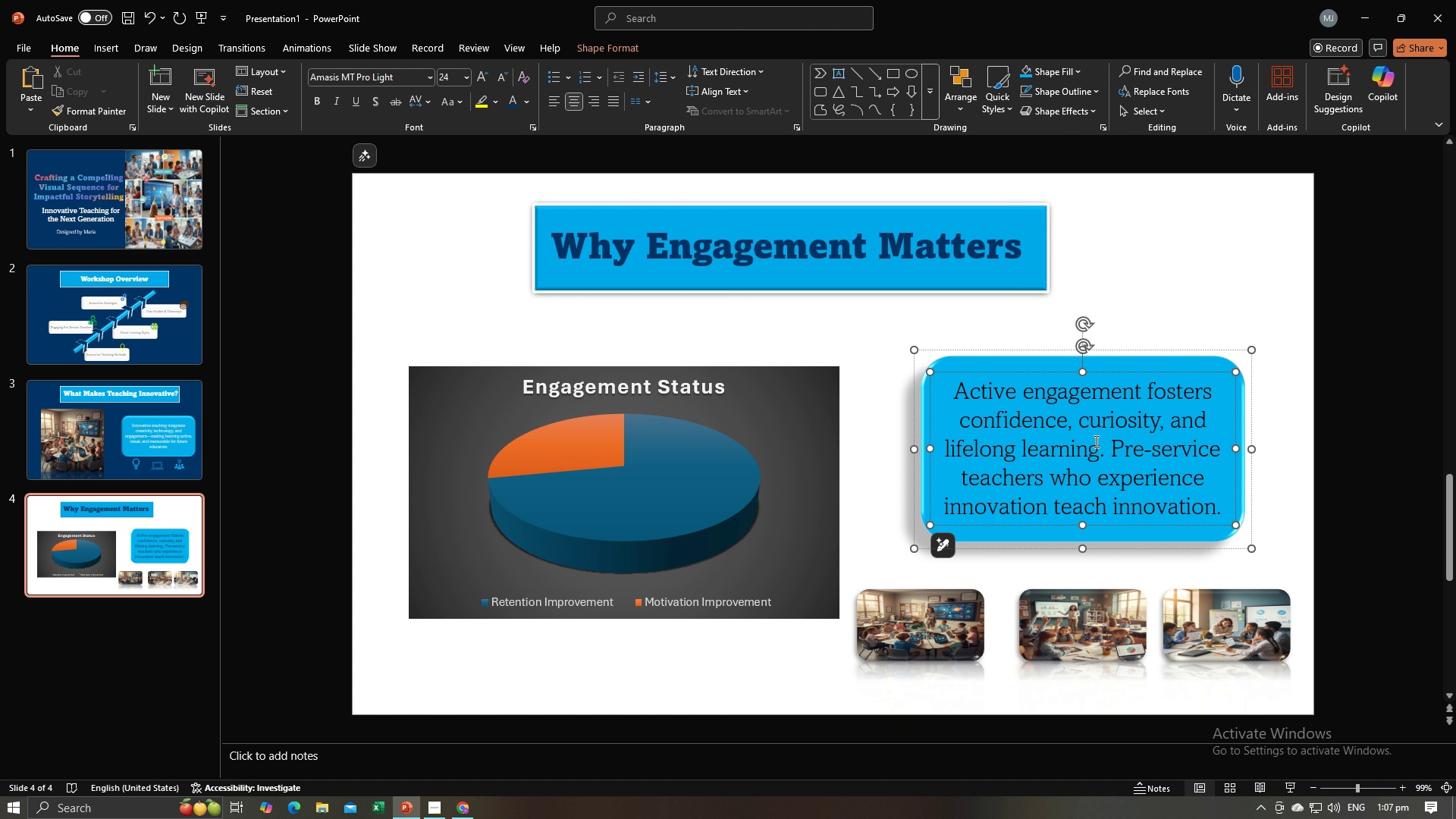 
key(Control+A)
 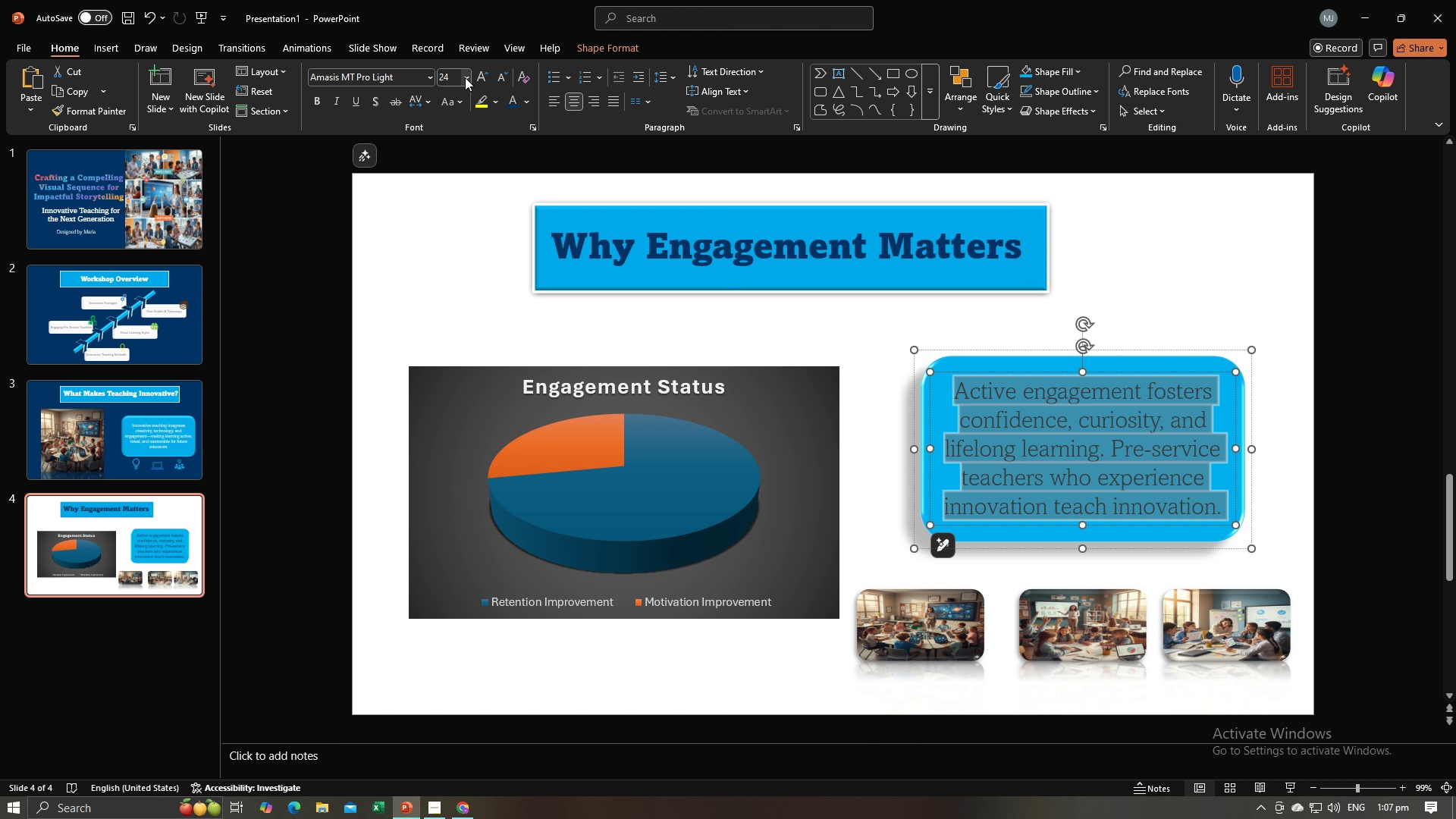 
left_click([465, 77])
 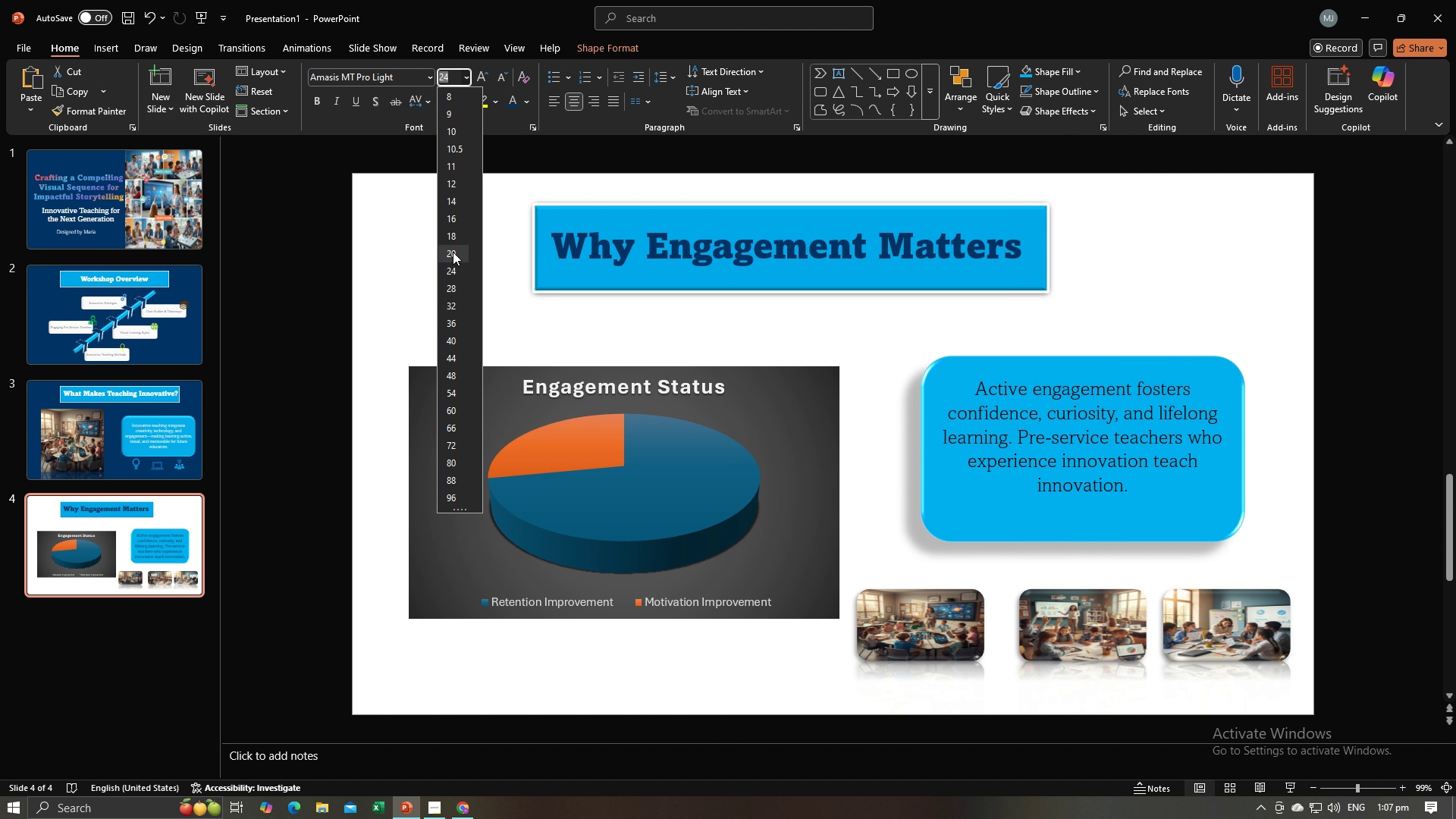 
left_click([453, 252])